 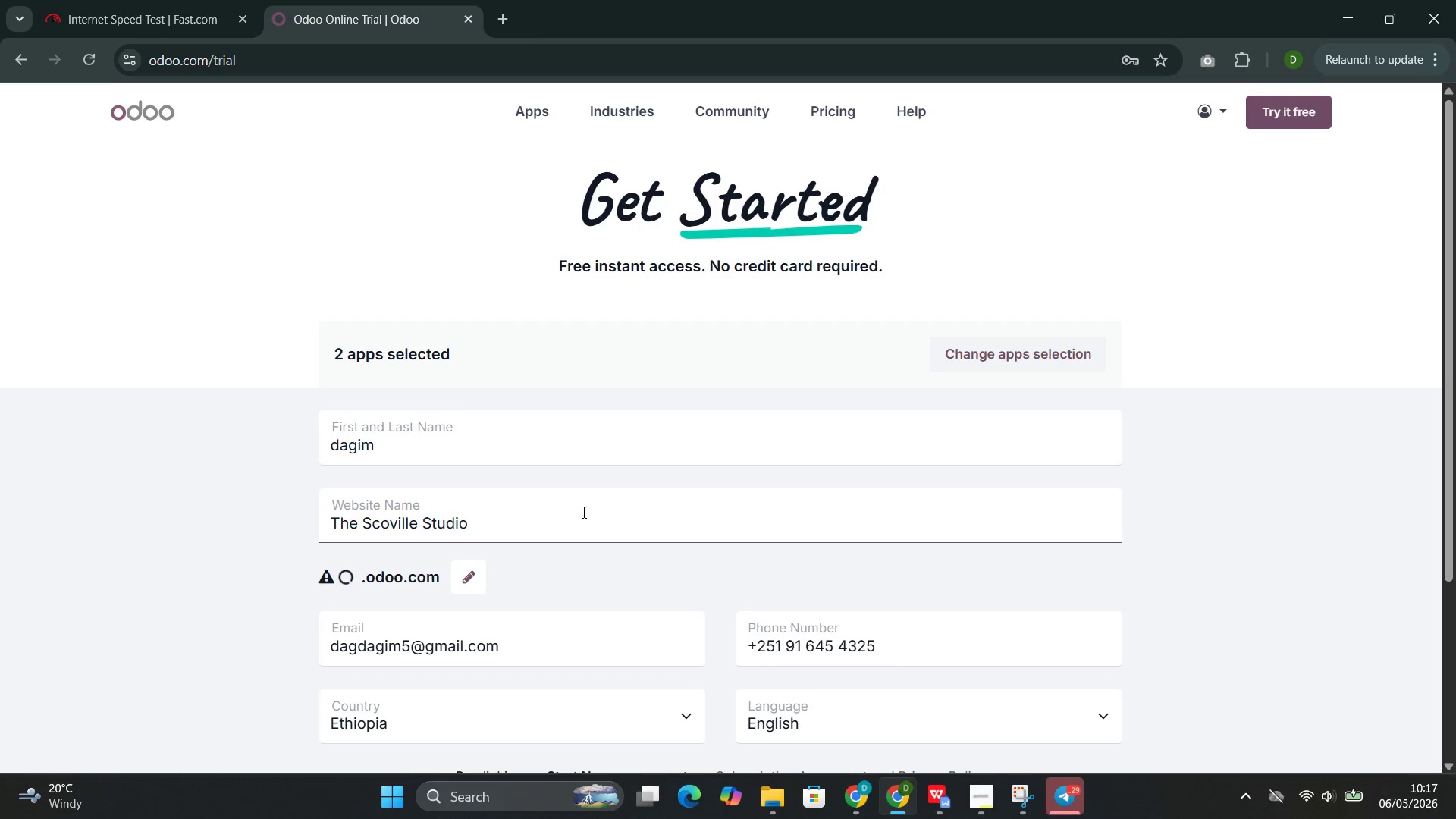 
left_click([683, 708])
 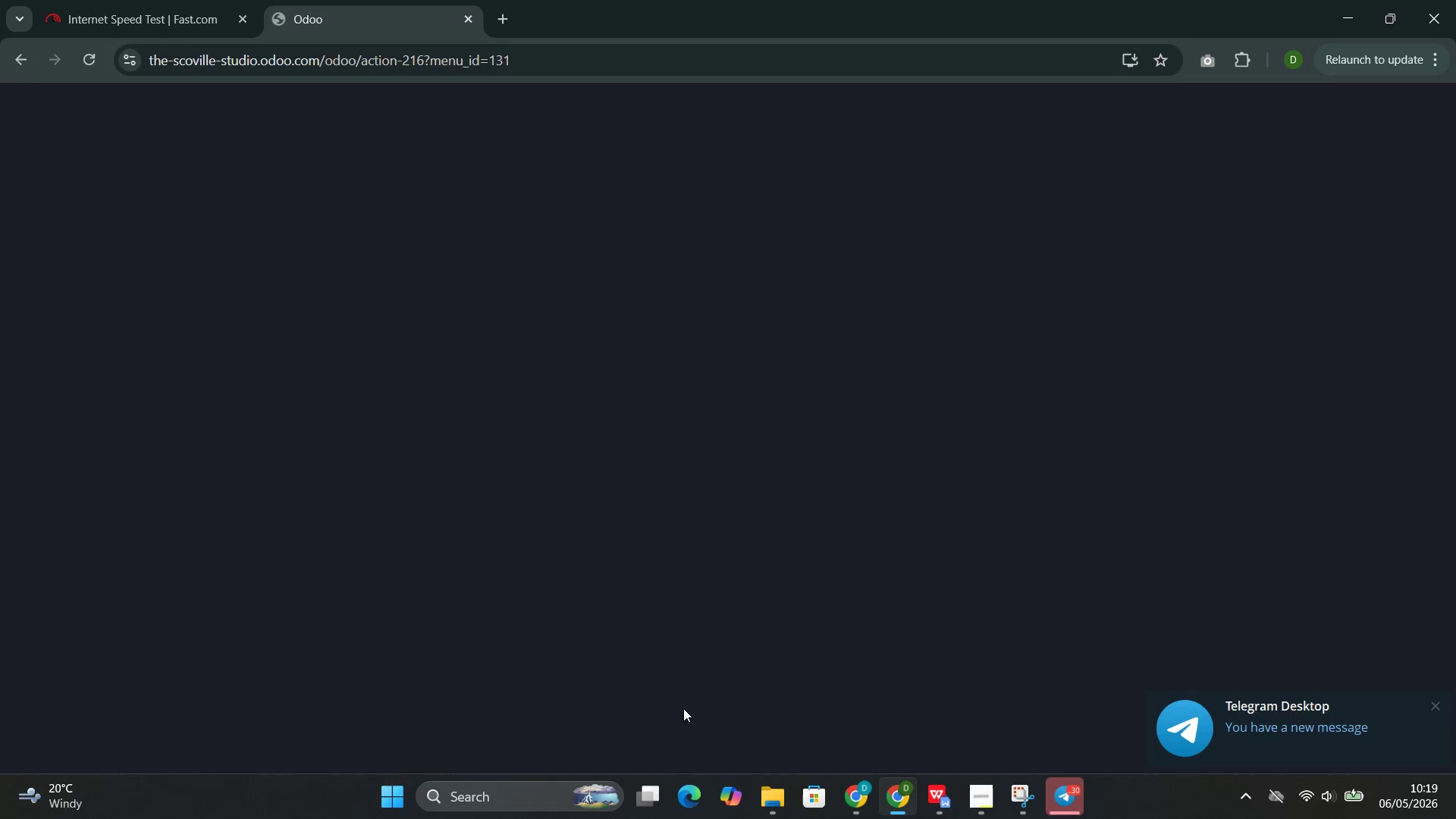 
wait(111.66)
 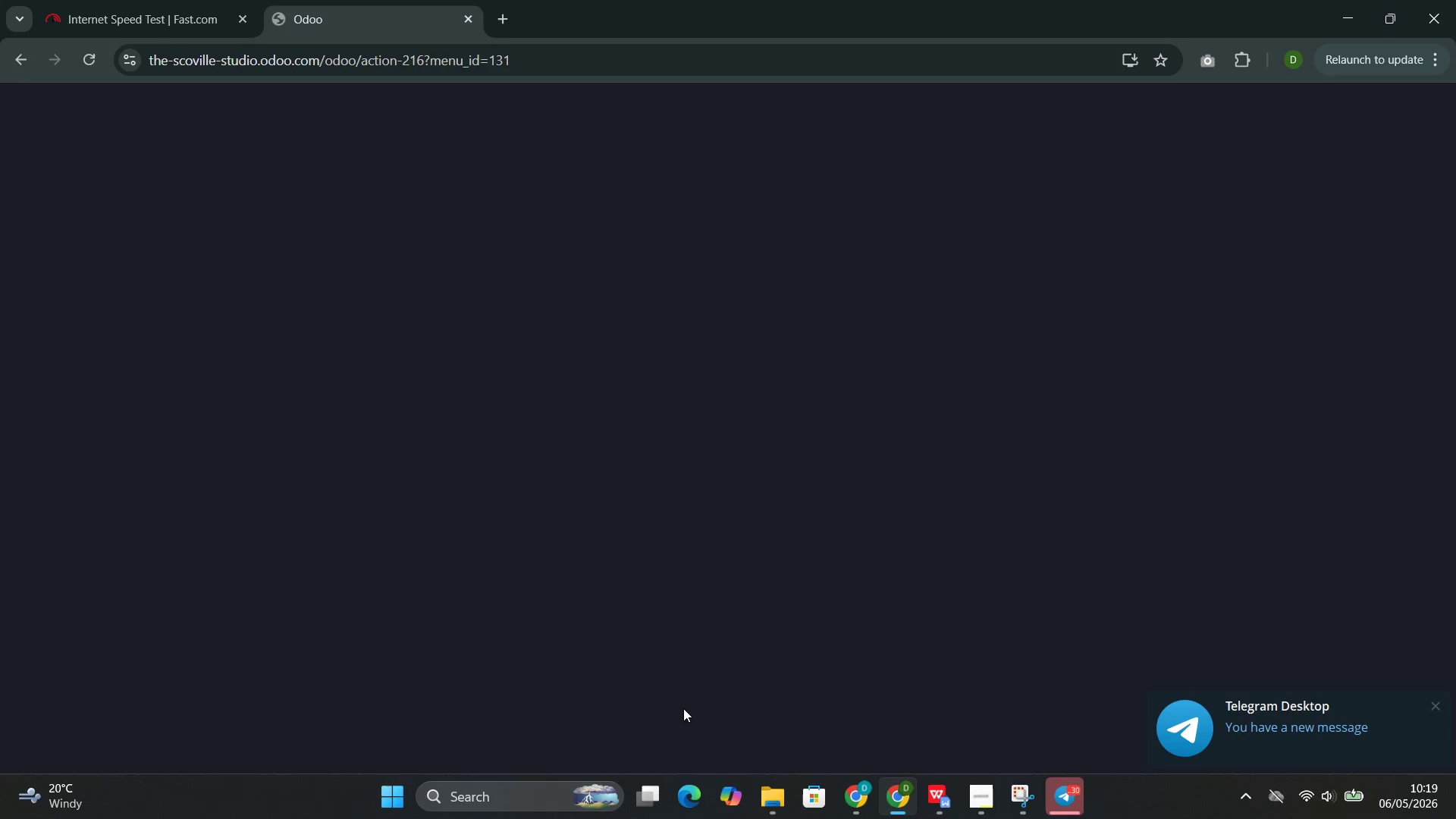 
left_click([196, 514])
 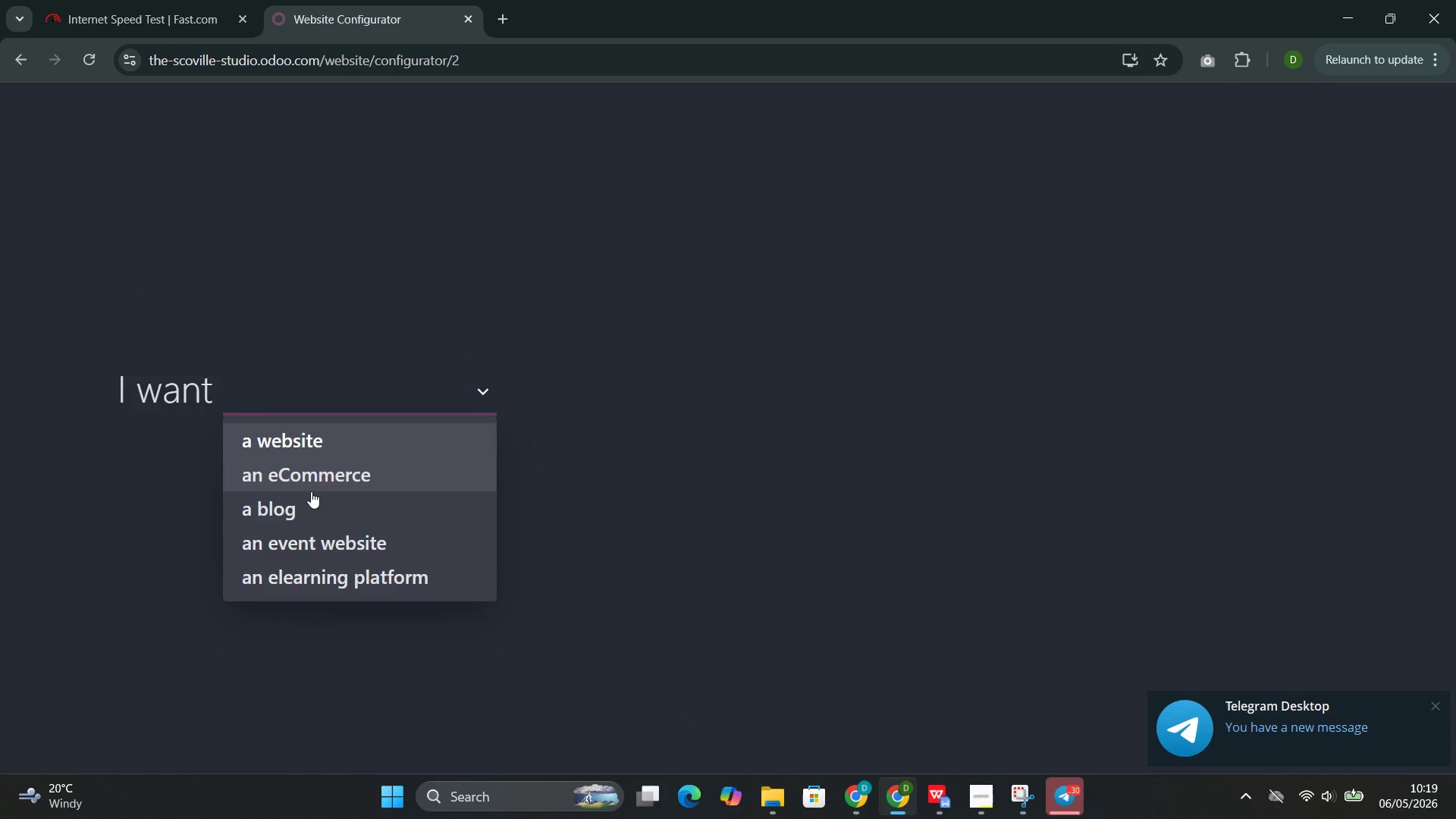 
left_click([301, 504])
 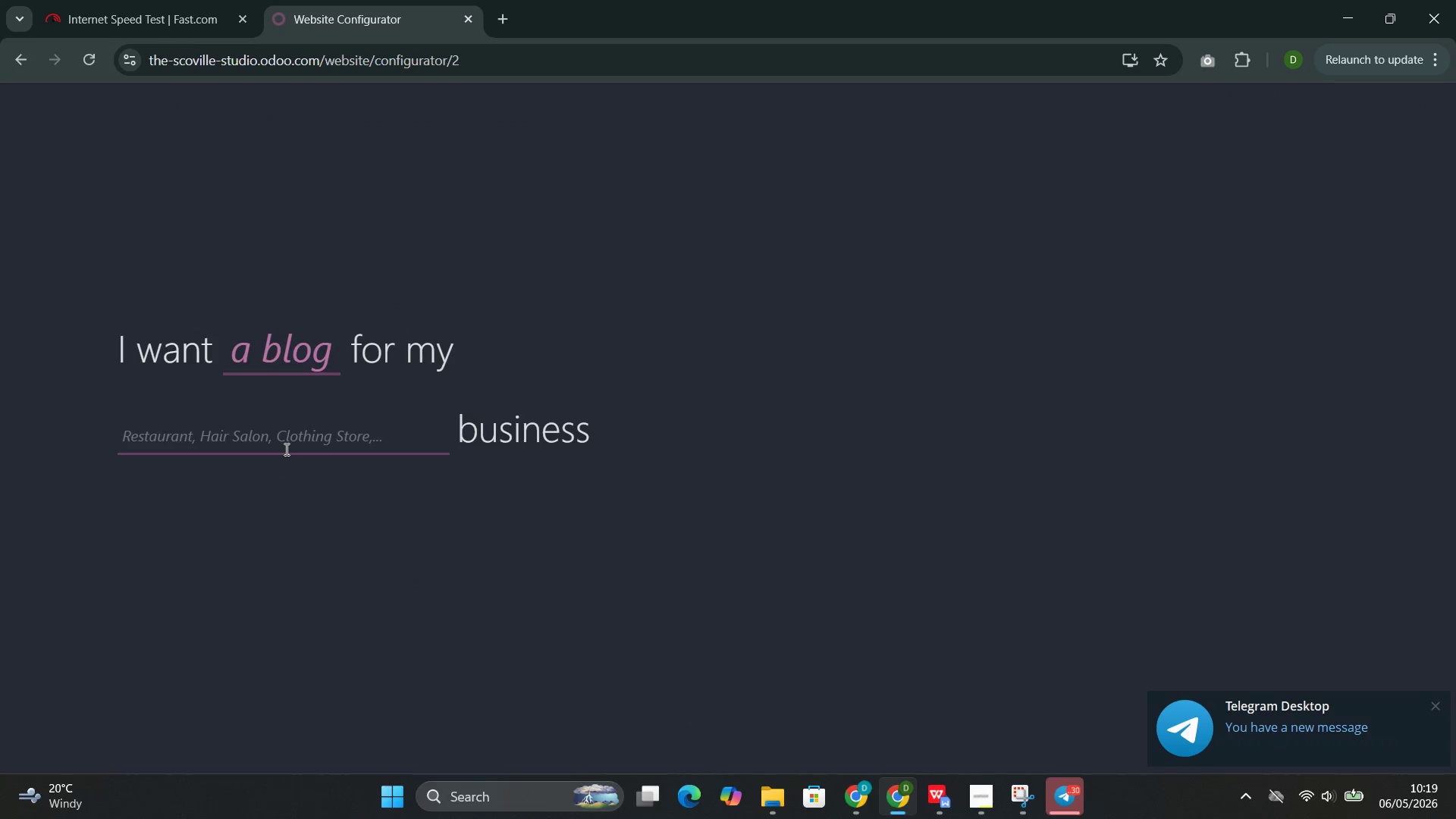 
left_click([287, 444])
 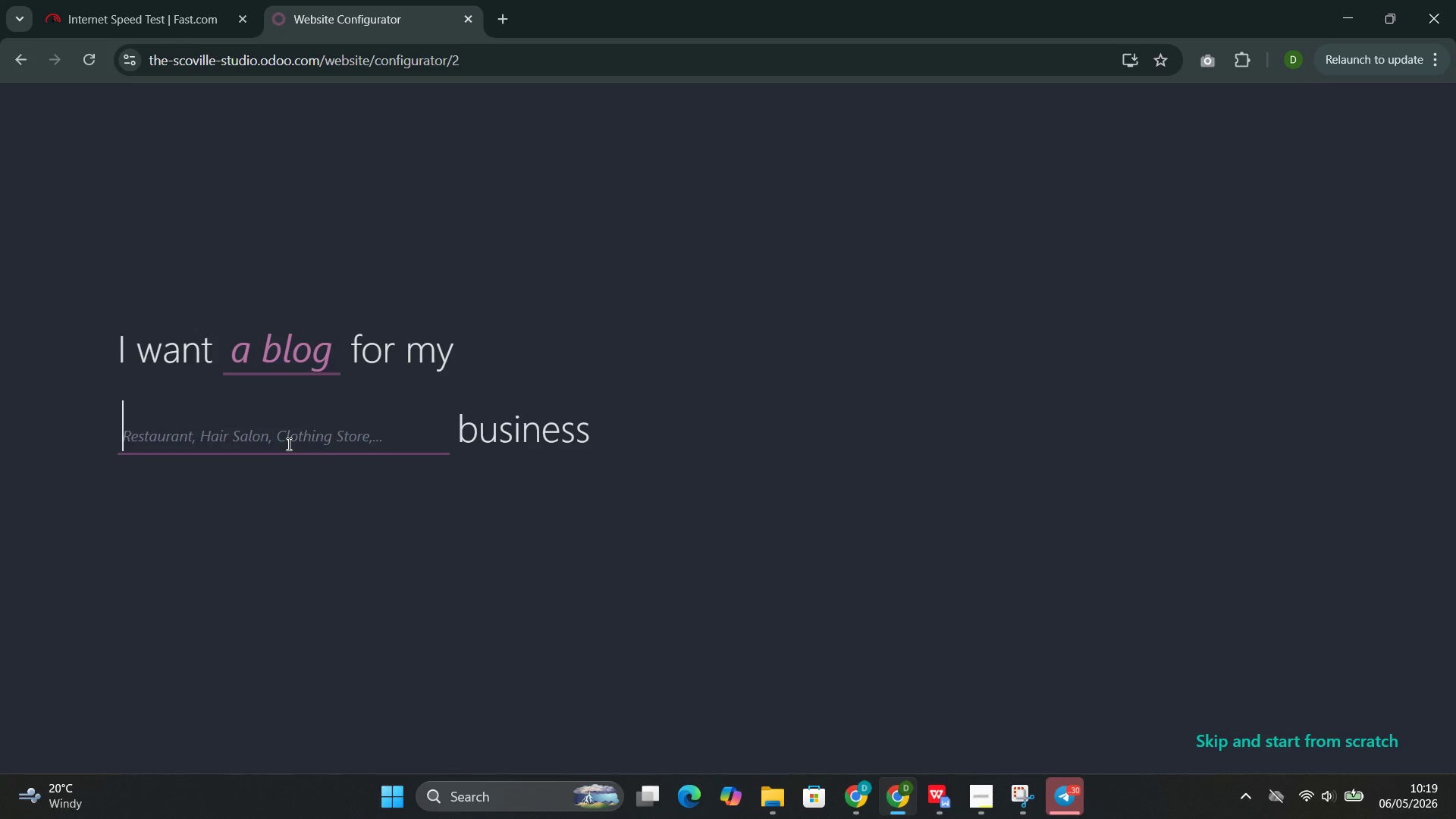 
key(E)
 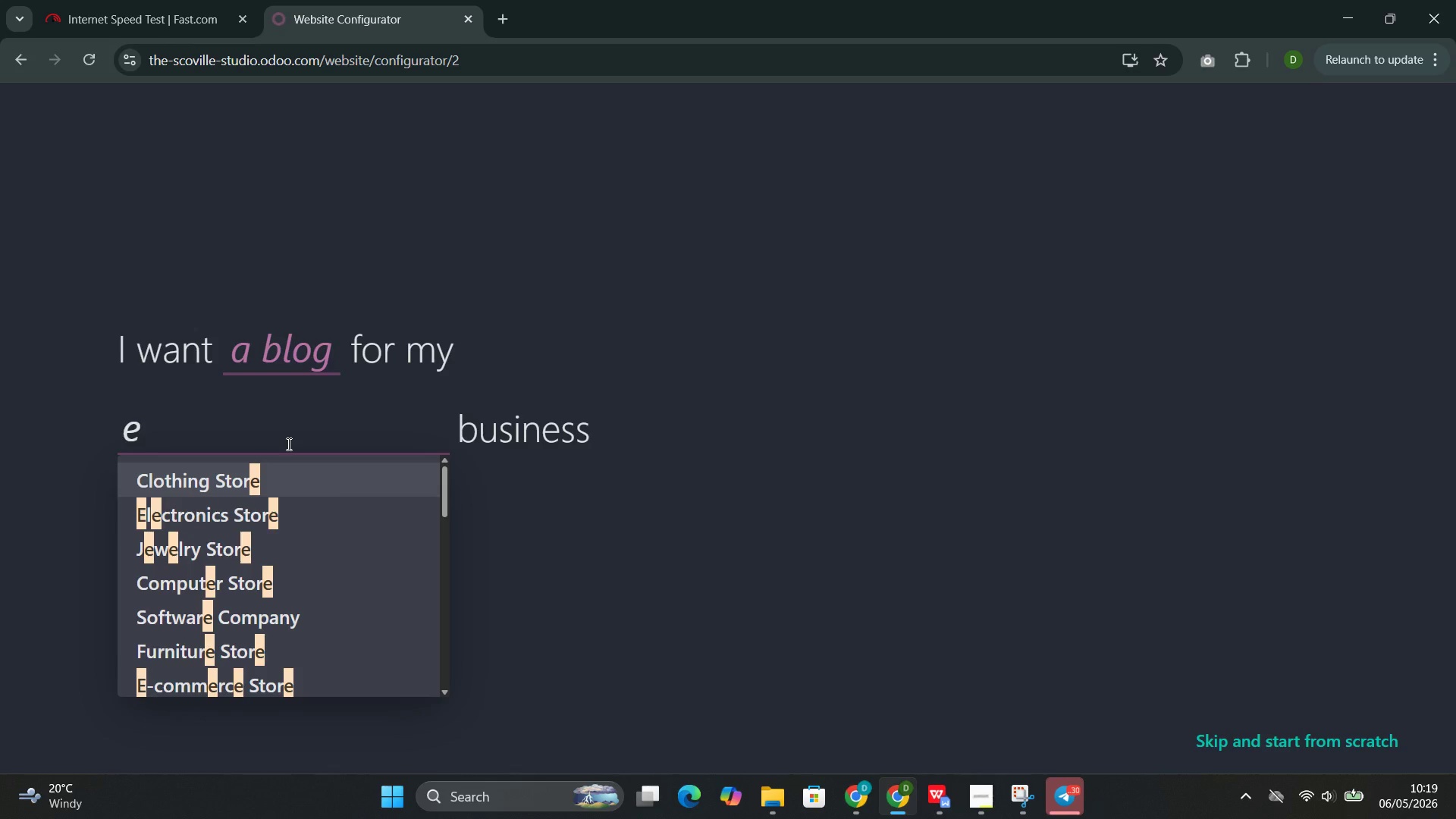 
key(Minus)
 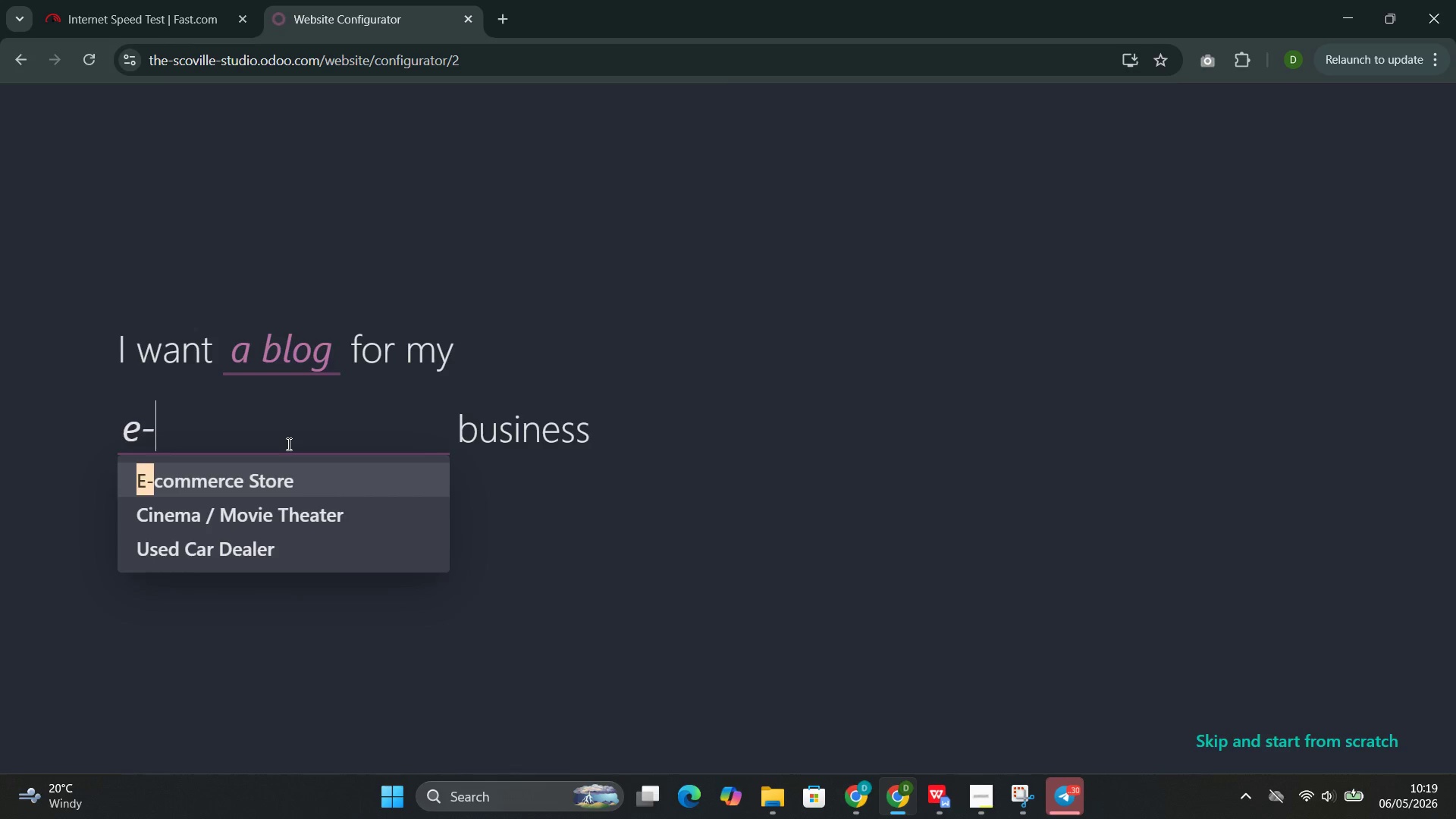 
key(C)
 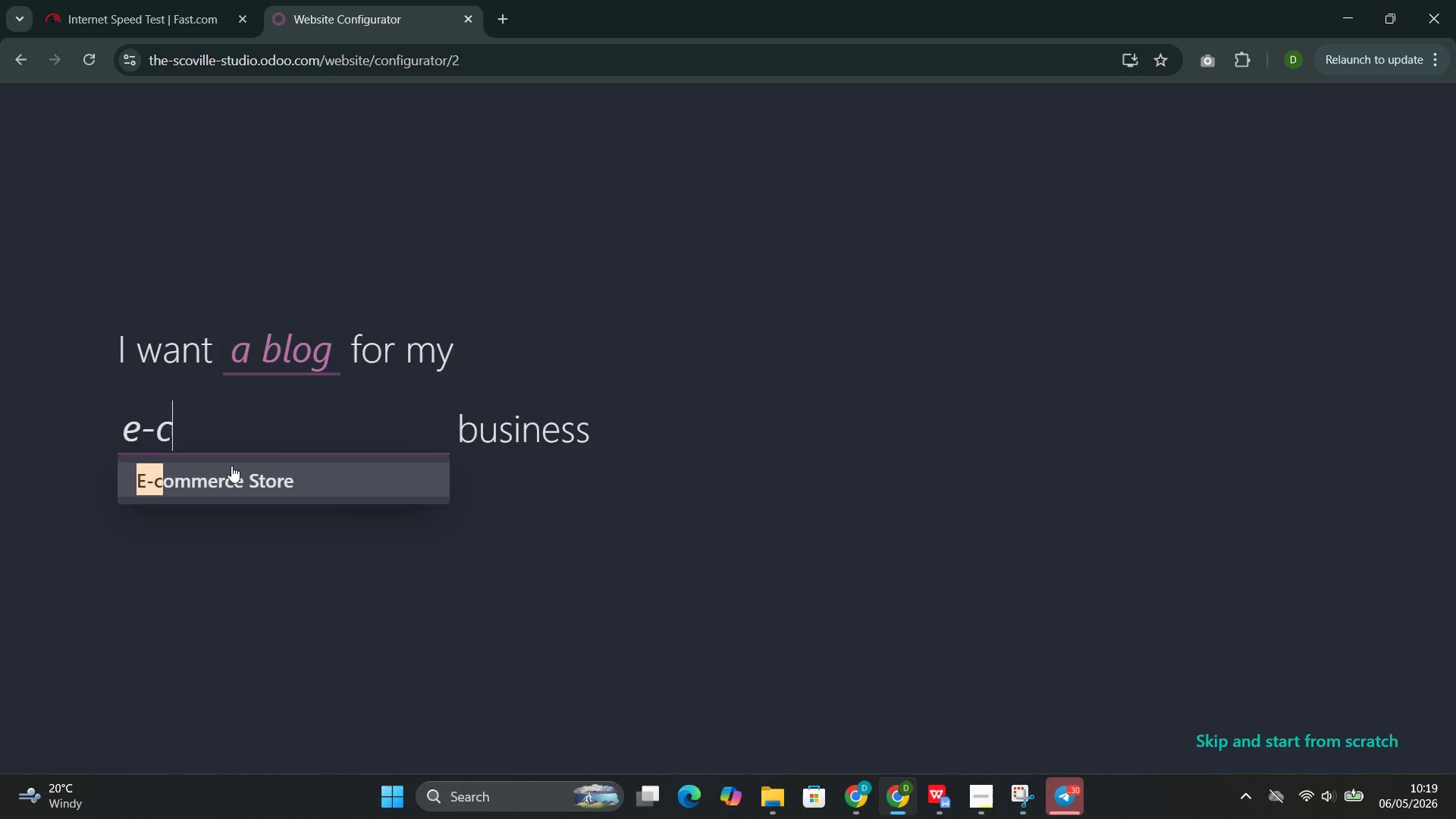 
left_click([229, 469])
 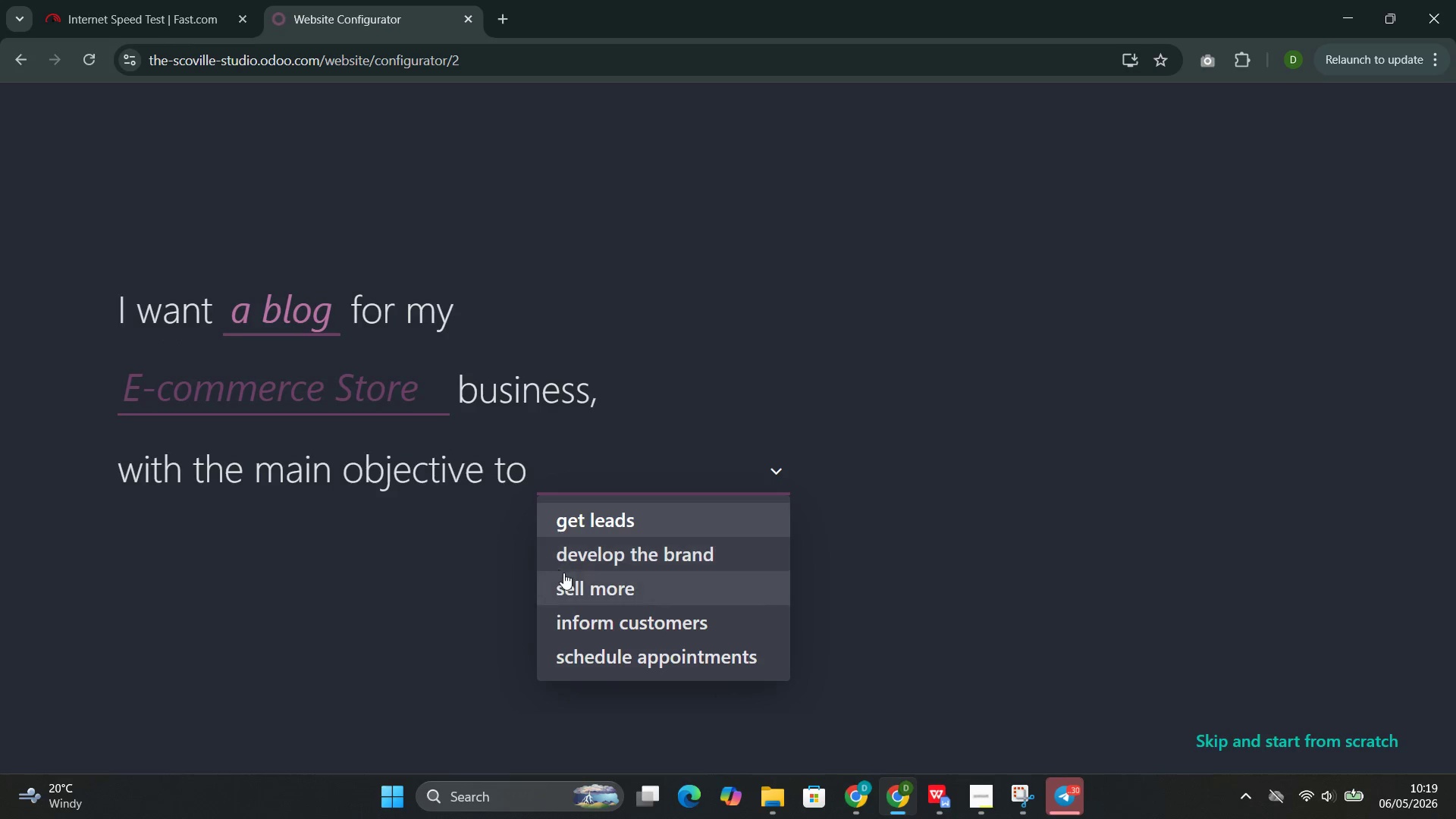 
left_click([603, 525])
 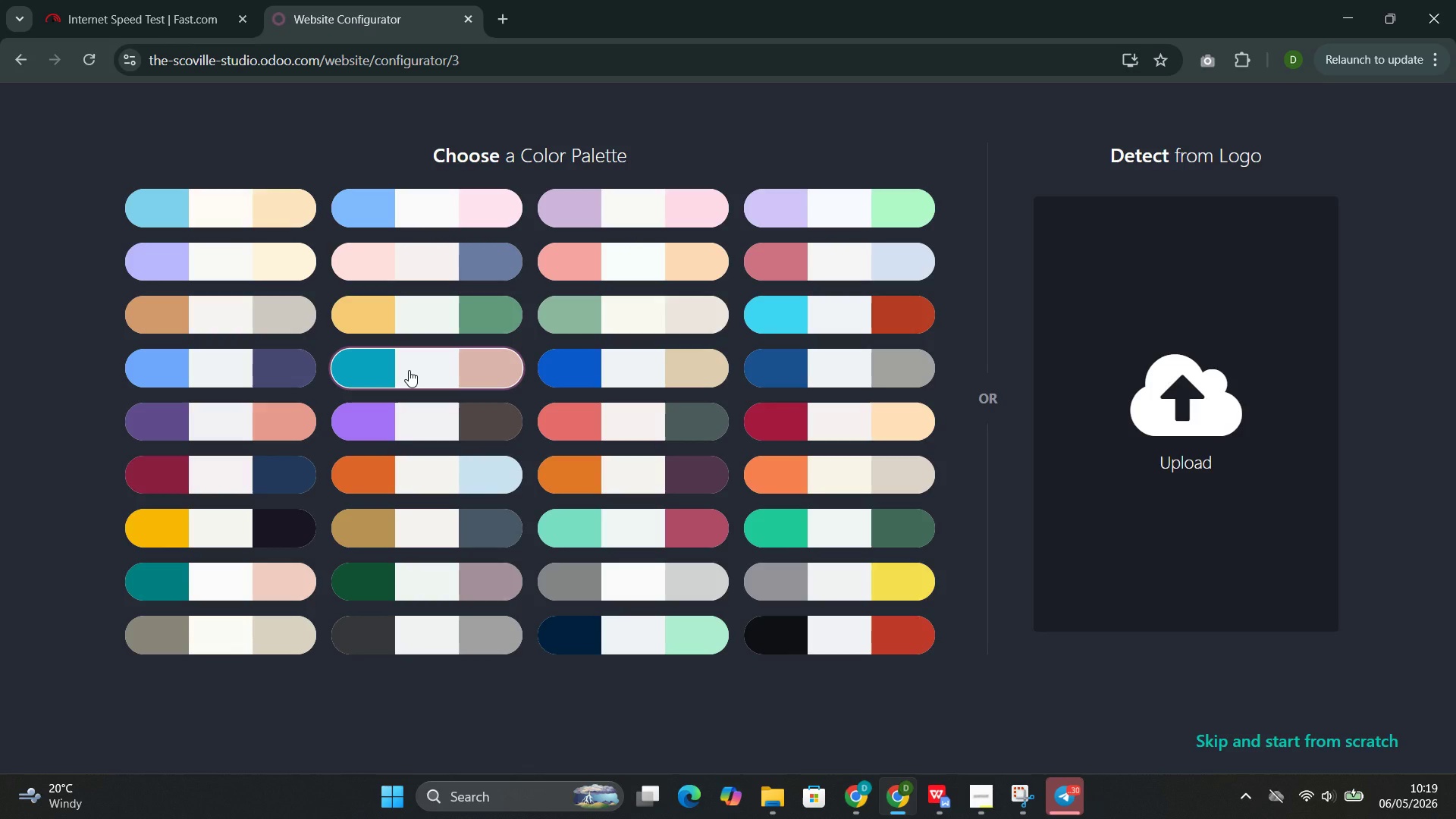 
wait(5.76)
 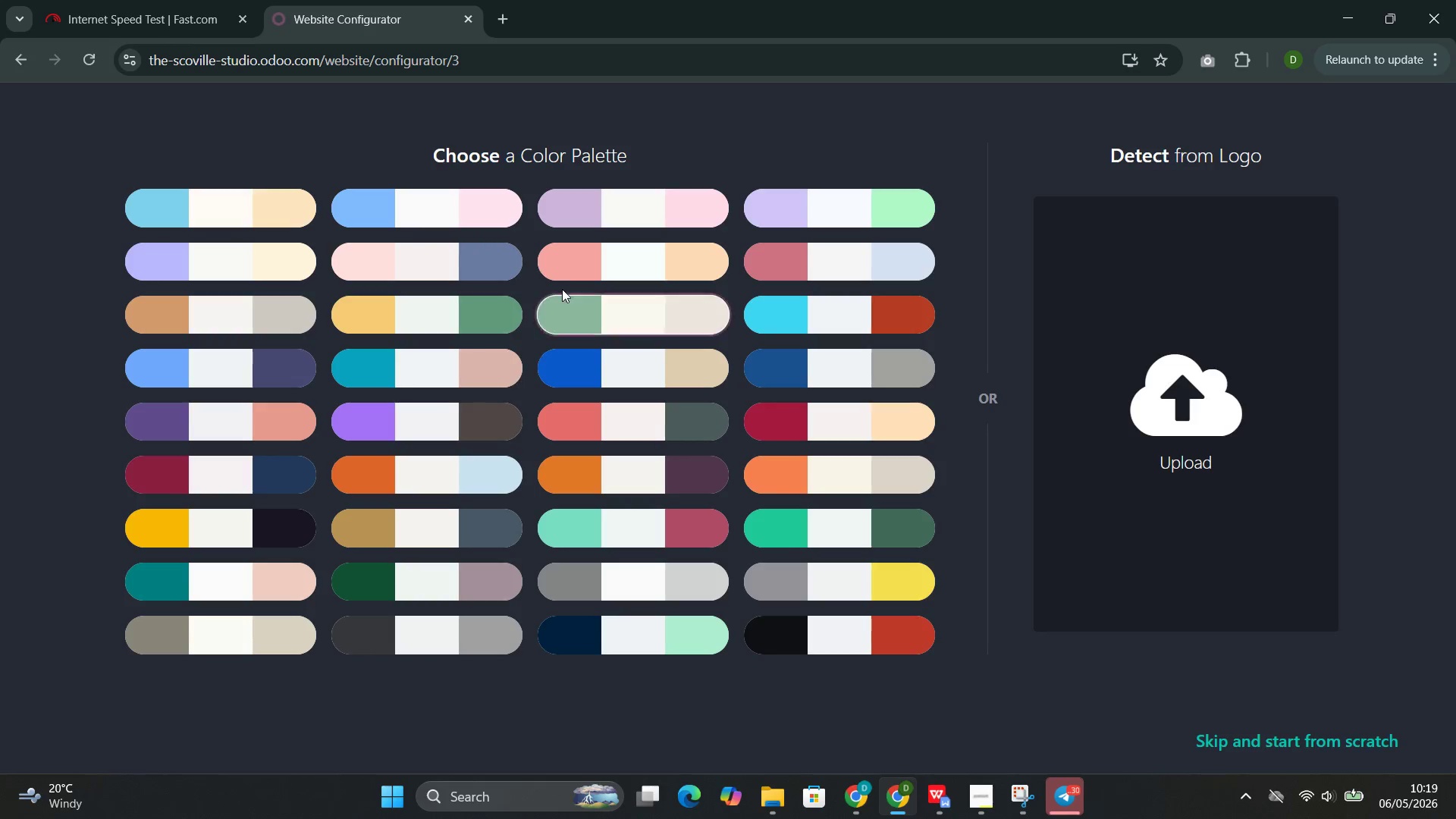 
left_click([218, 367])
 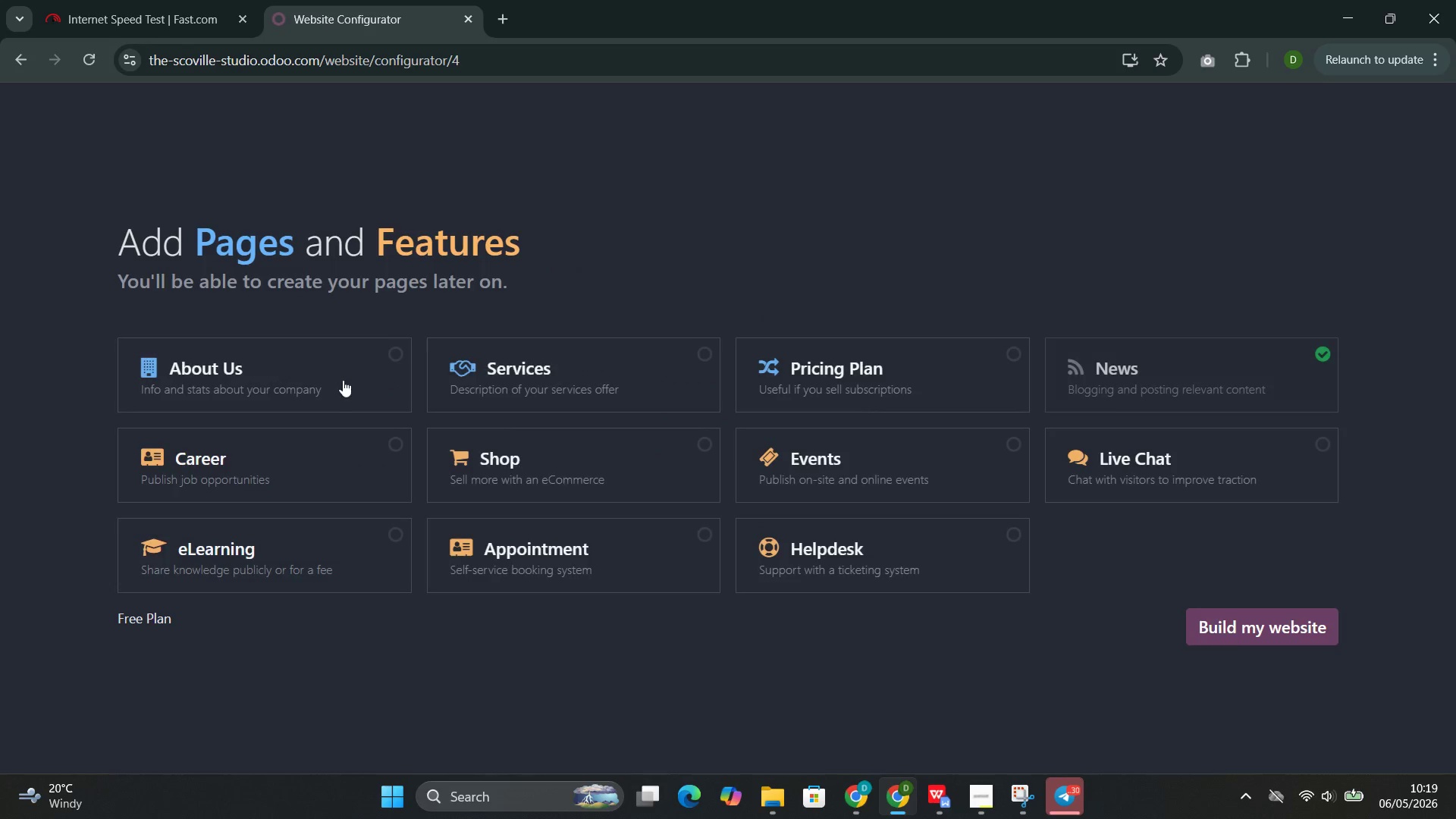 
left_click([330, 371])
 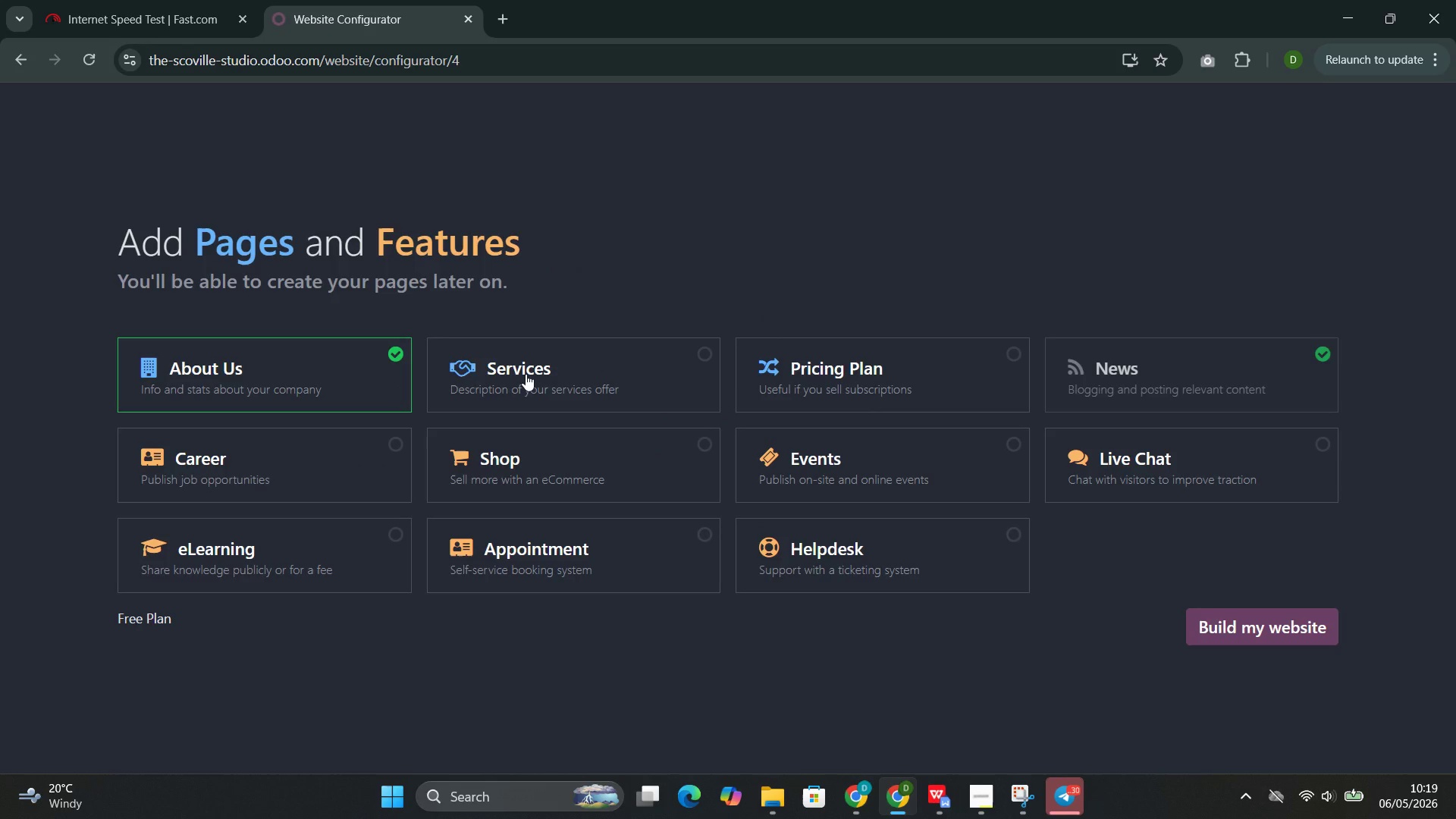 
left_click([526, 374])
 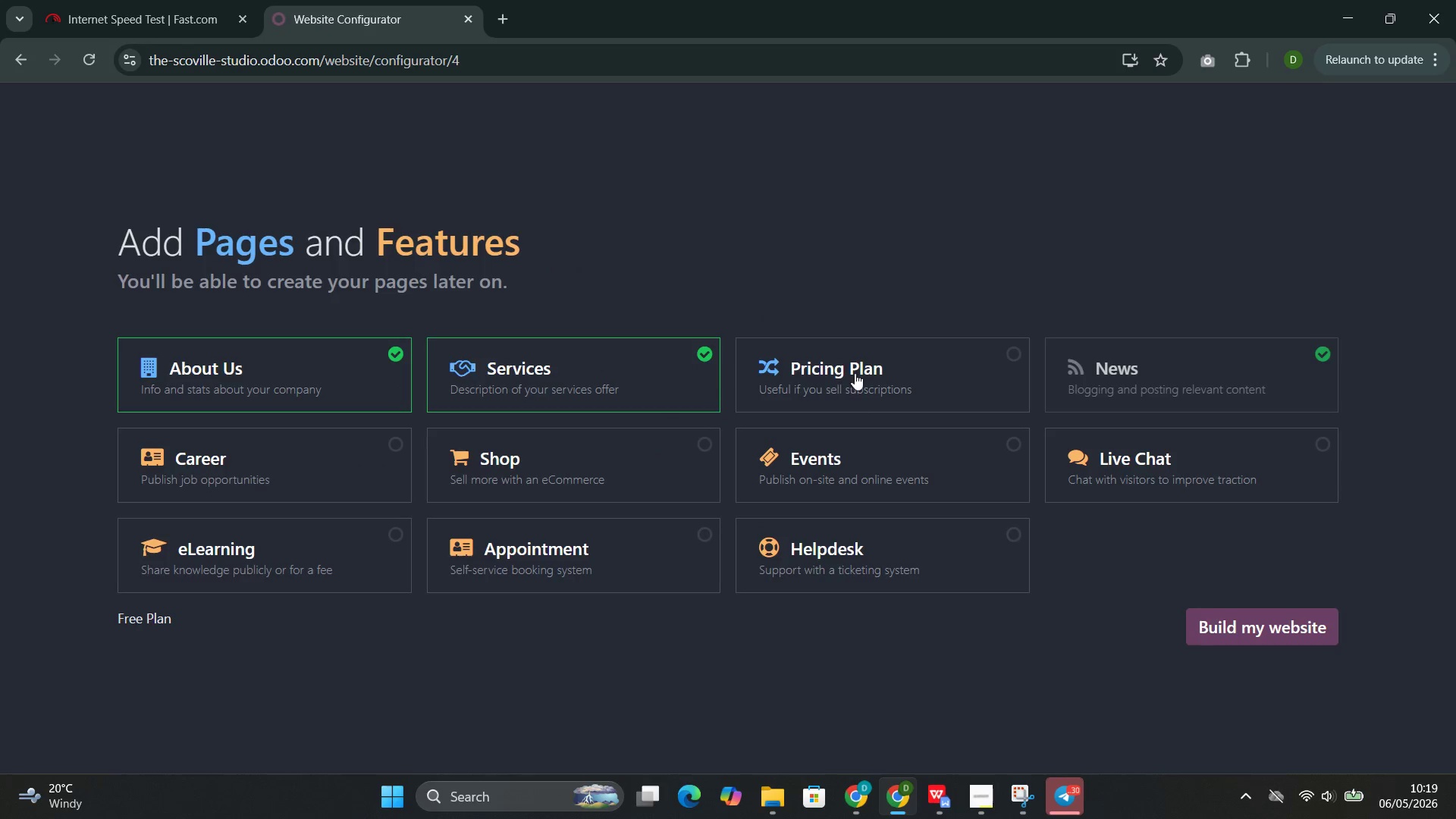 
left_click([861, 370])
 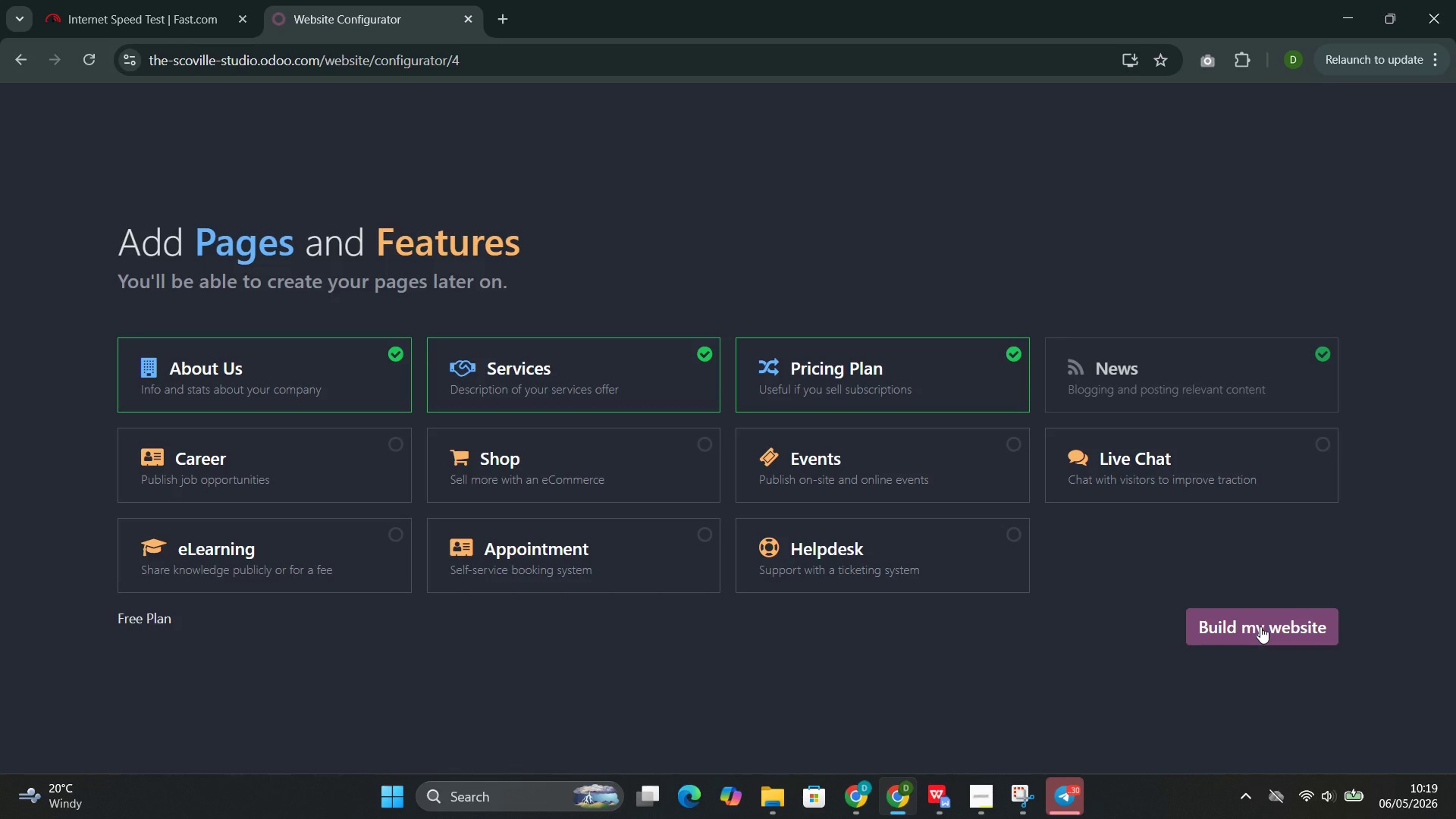 
wait(5.08)
 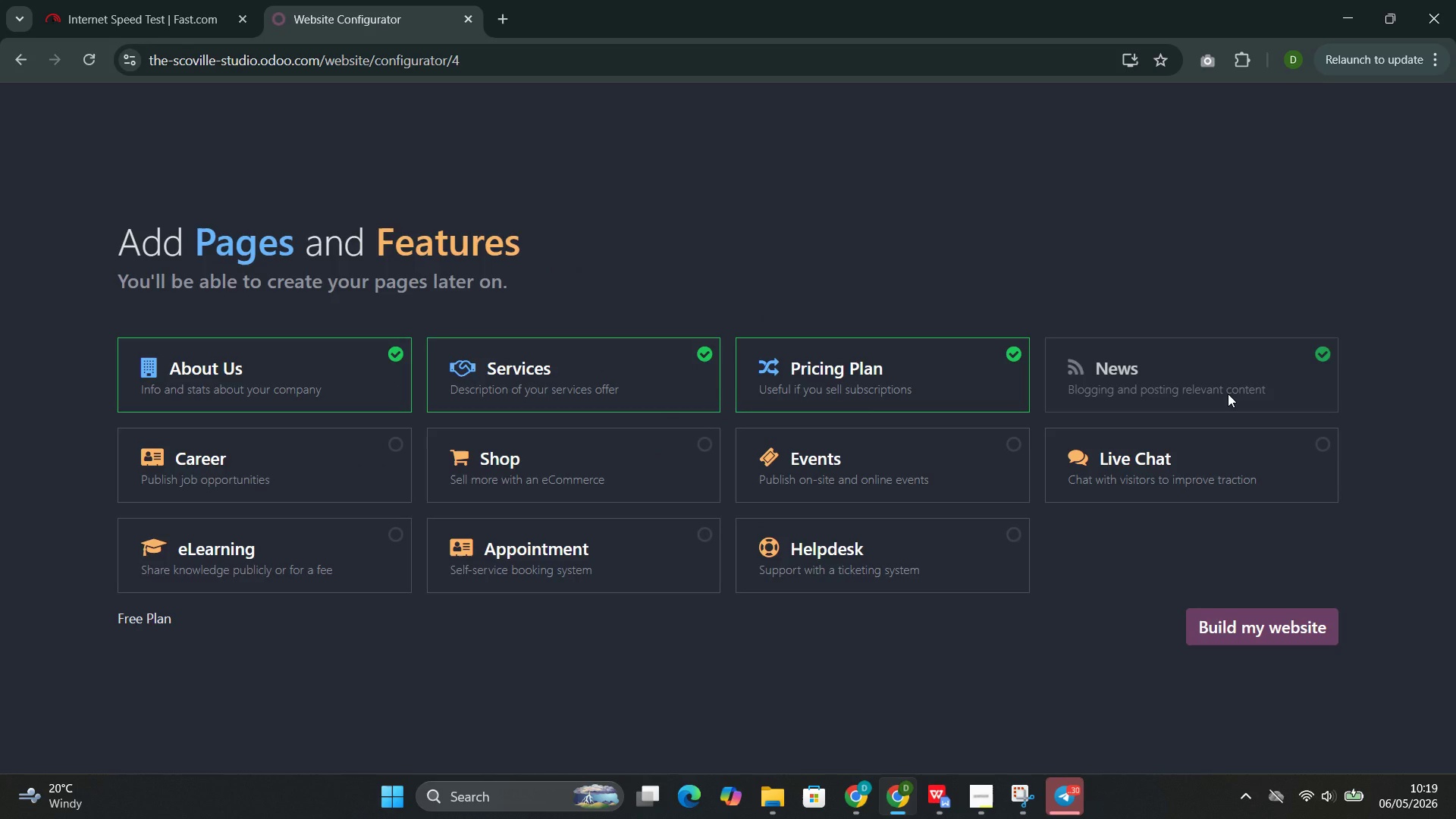 
left_click([676, 457])
 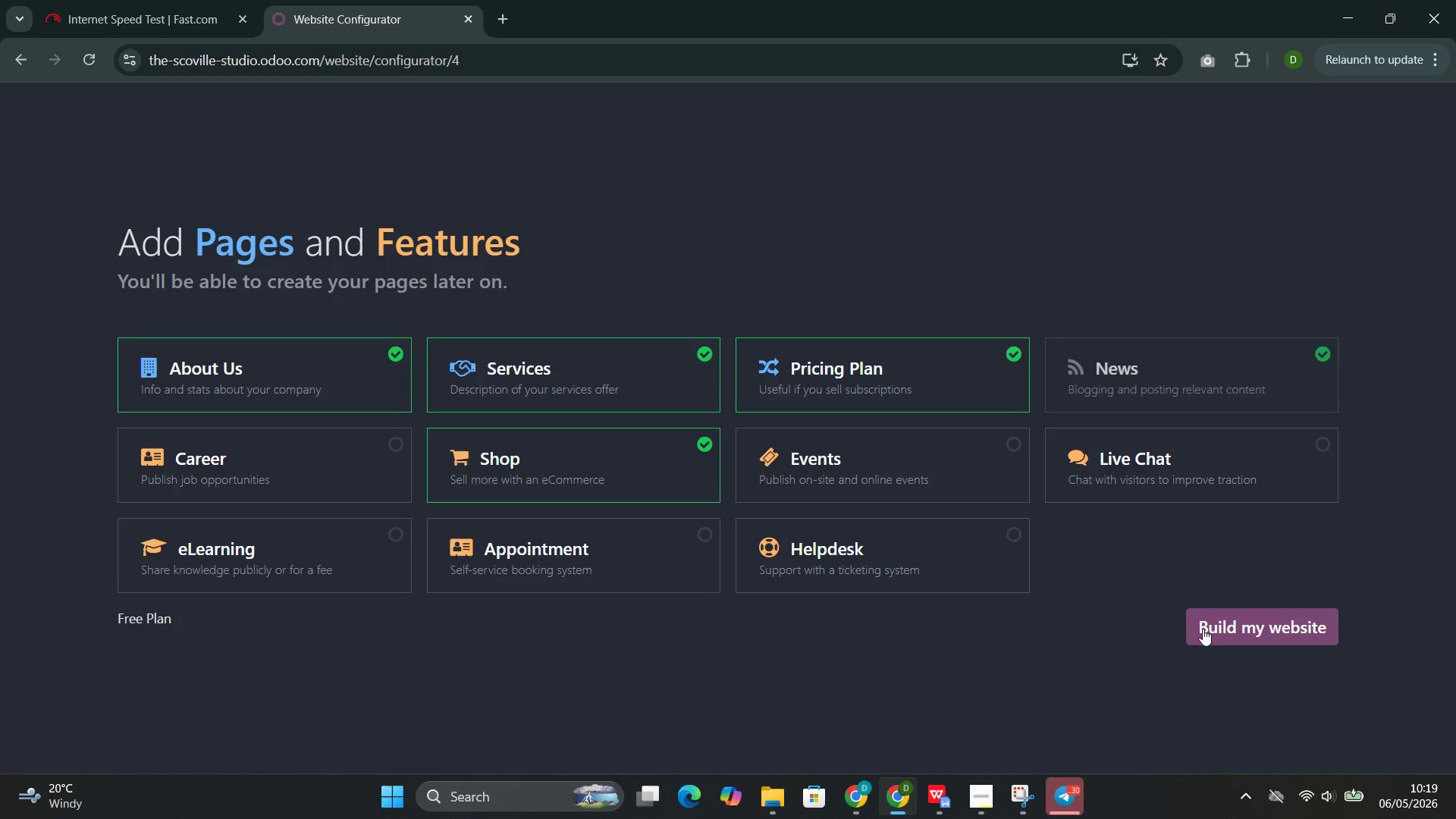 
left_click([1208, 630])
 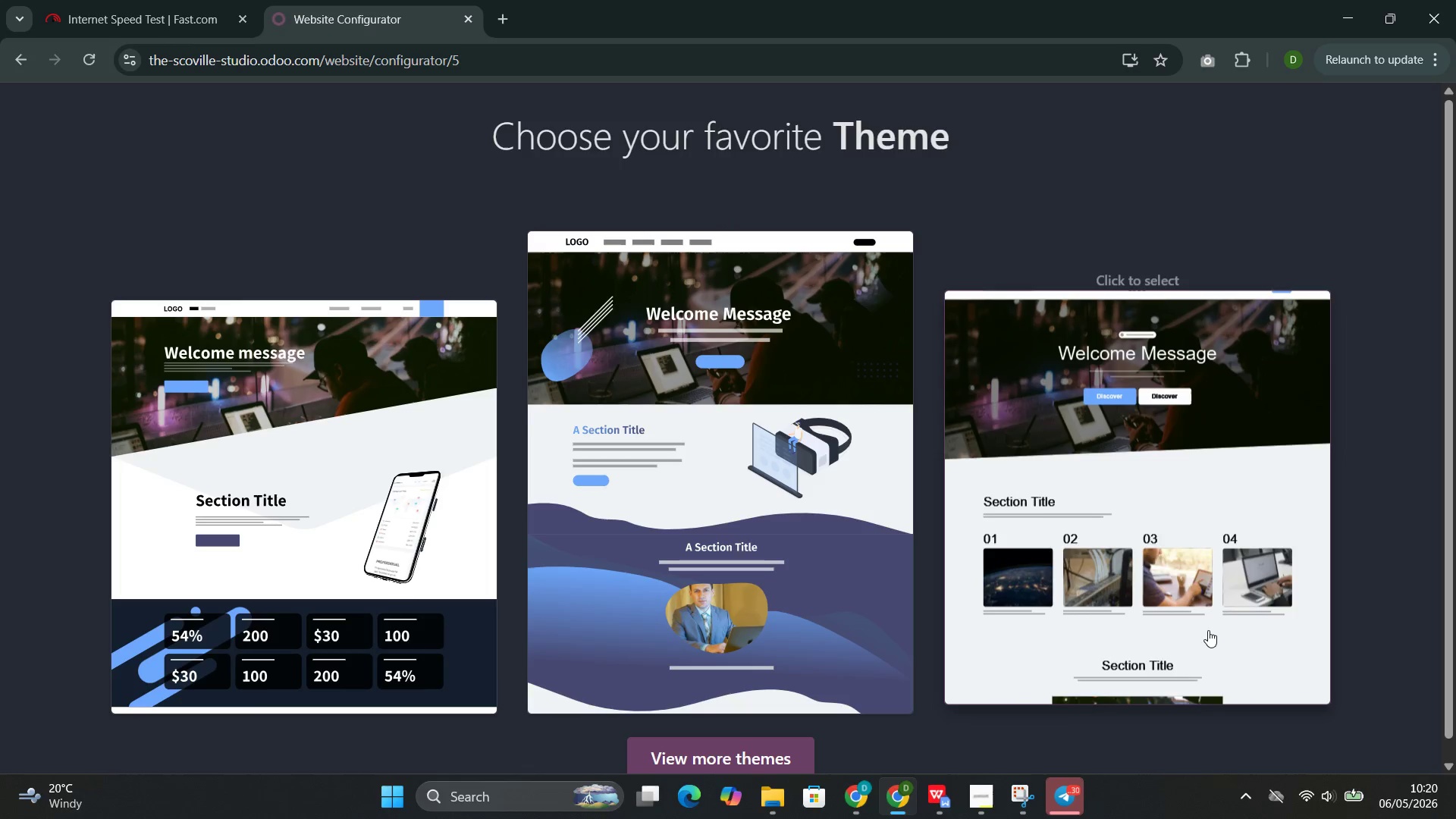 
wait(36.12)
 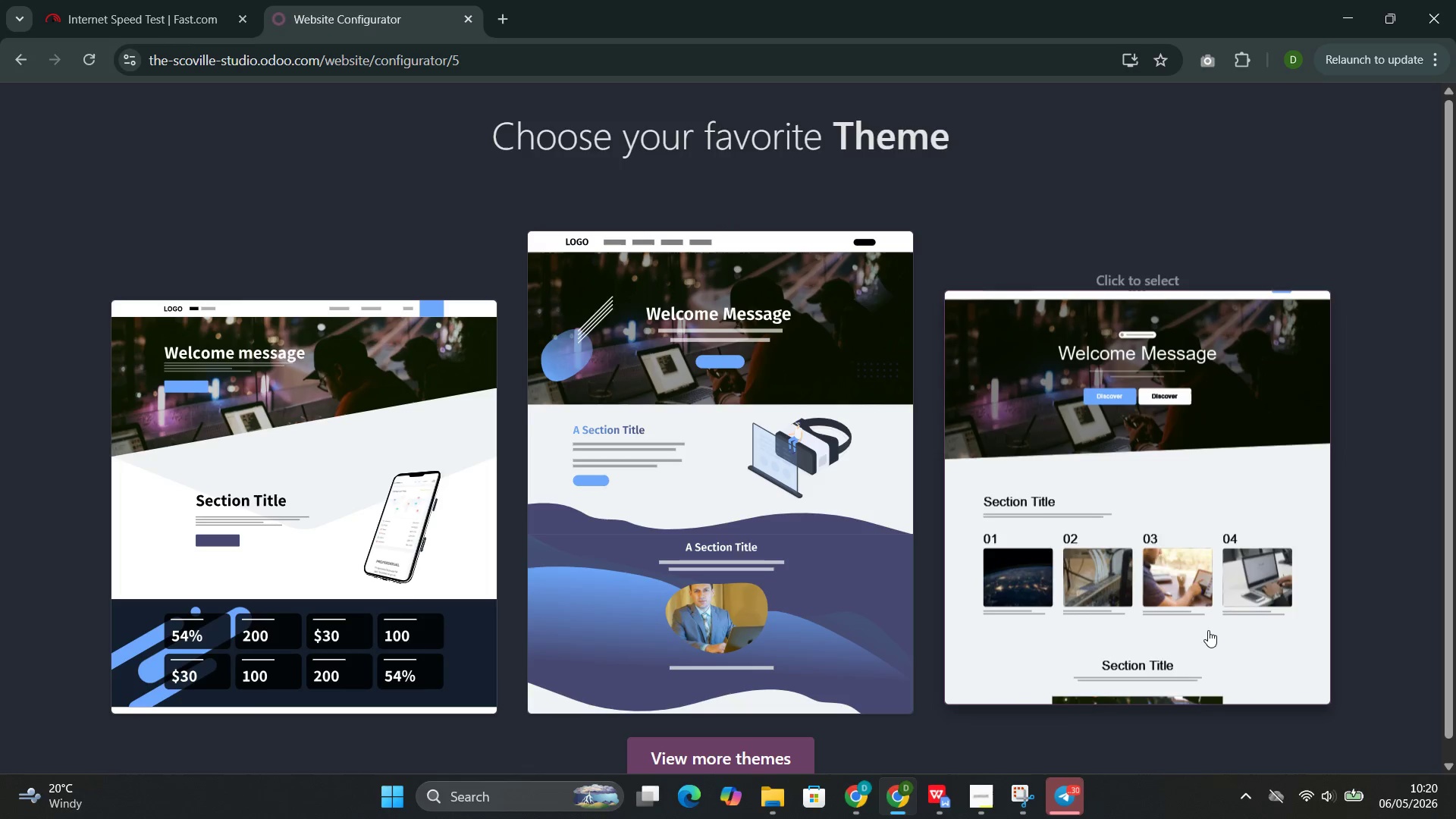 
left_click([719, 514])
 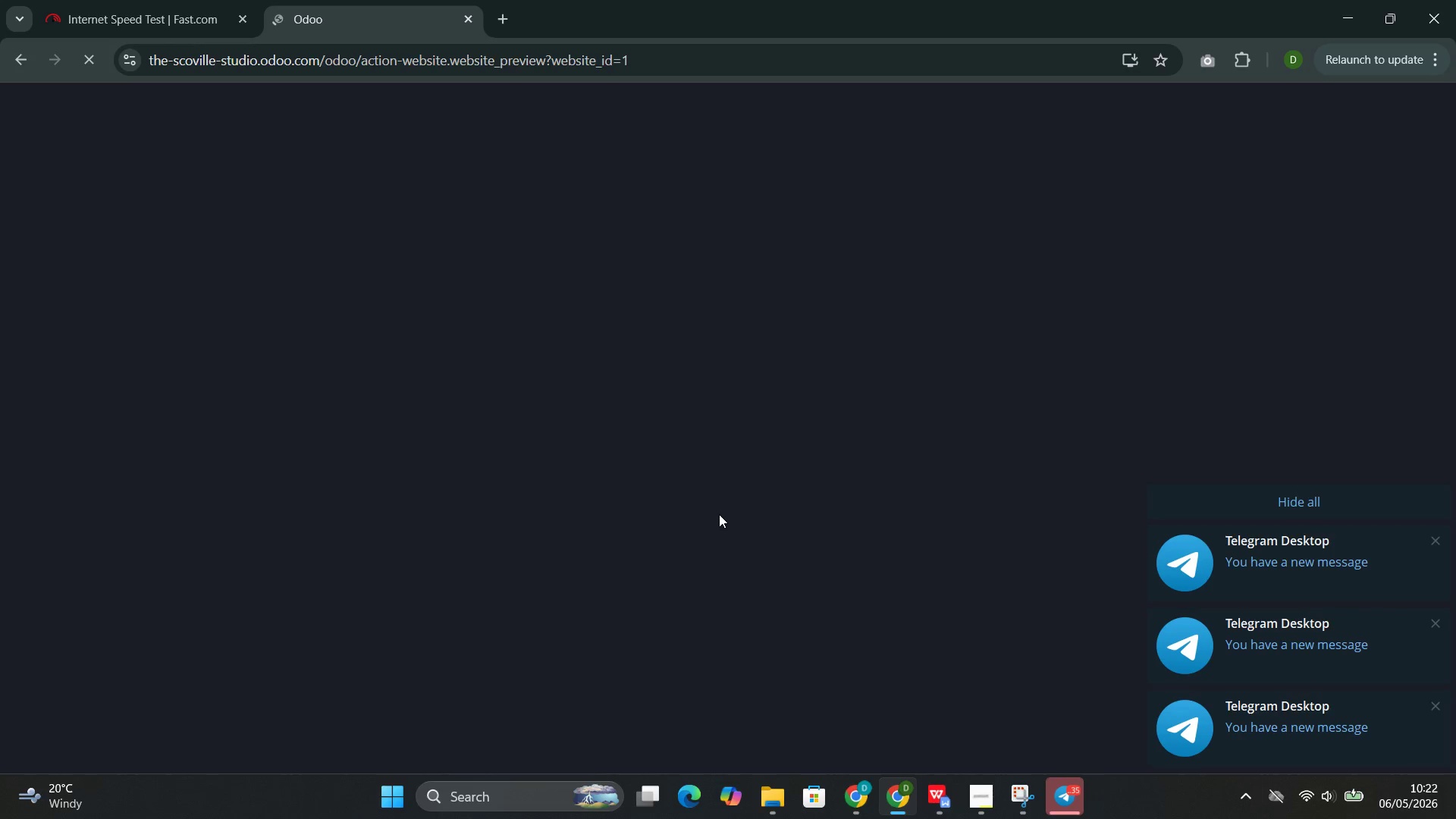 
wait(130.88)
 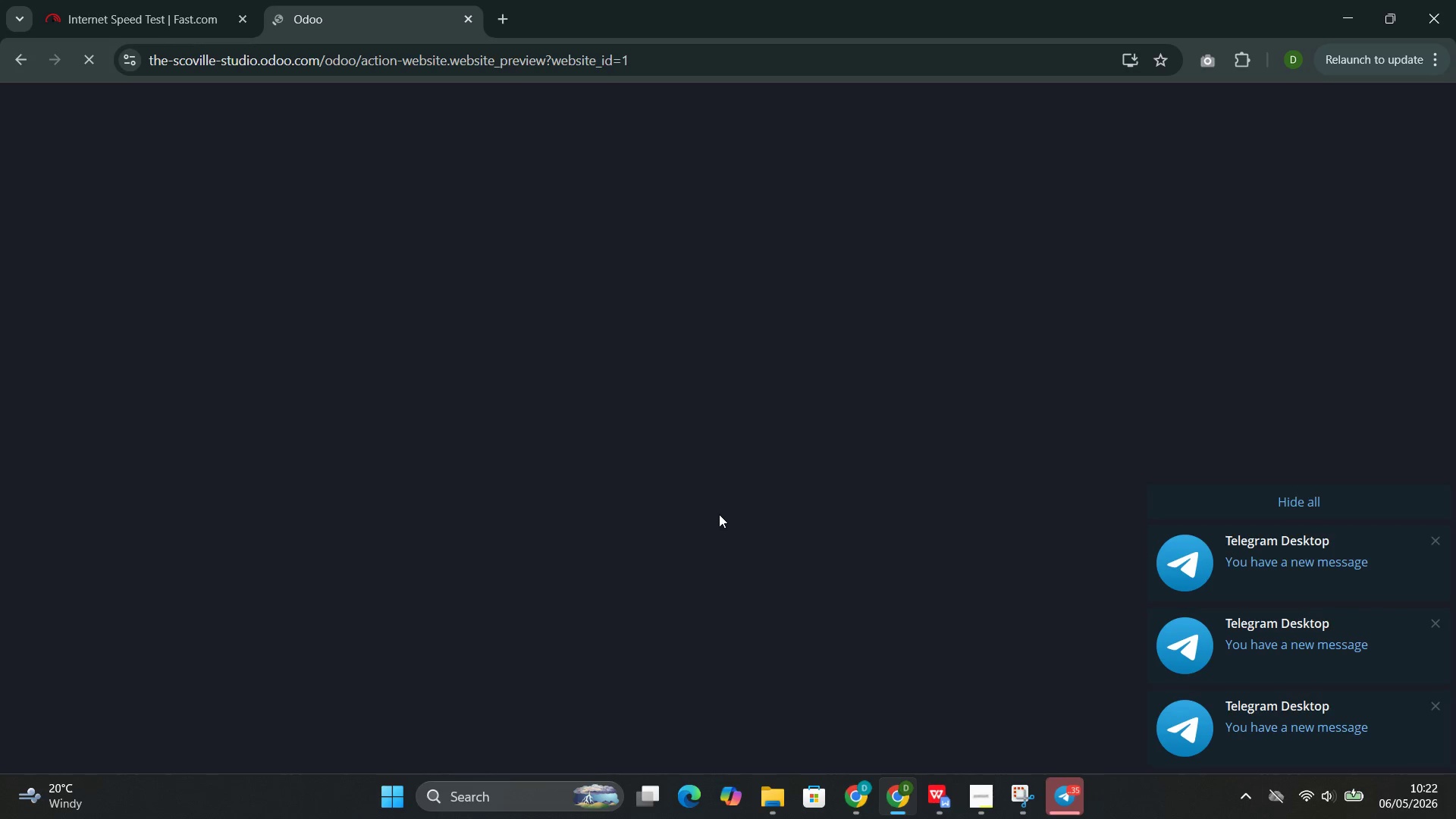 
left_click([1175, 498])
 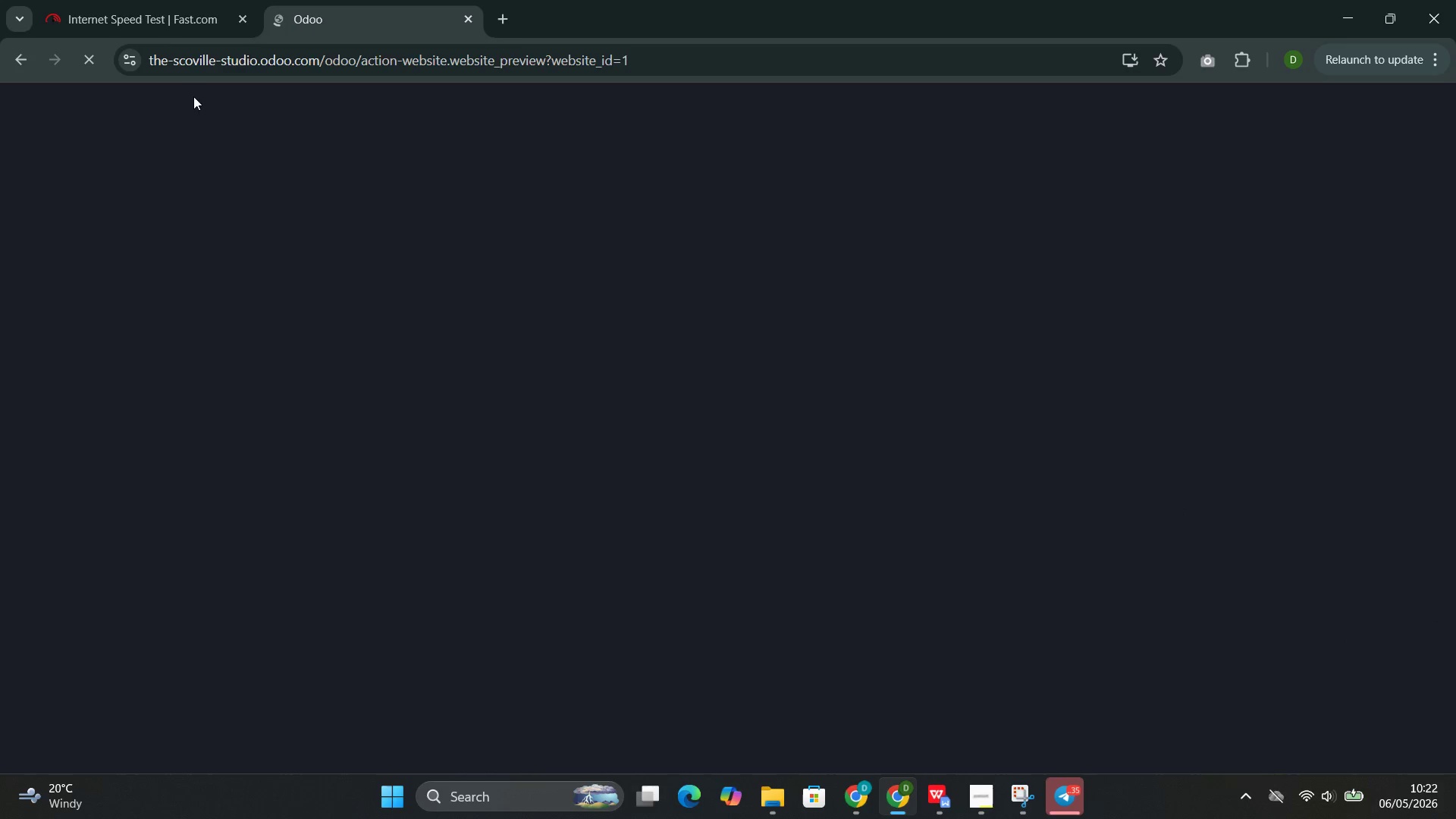 
left_click([152, 5])
 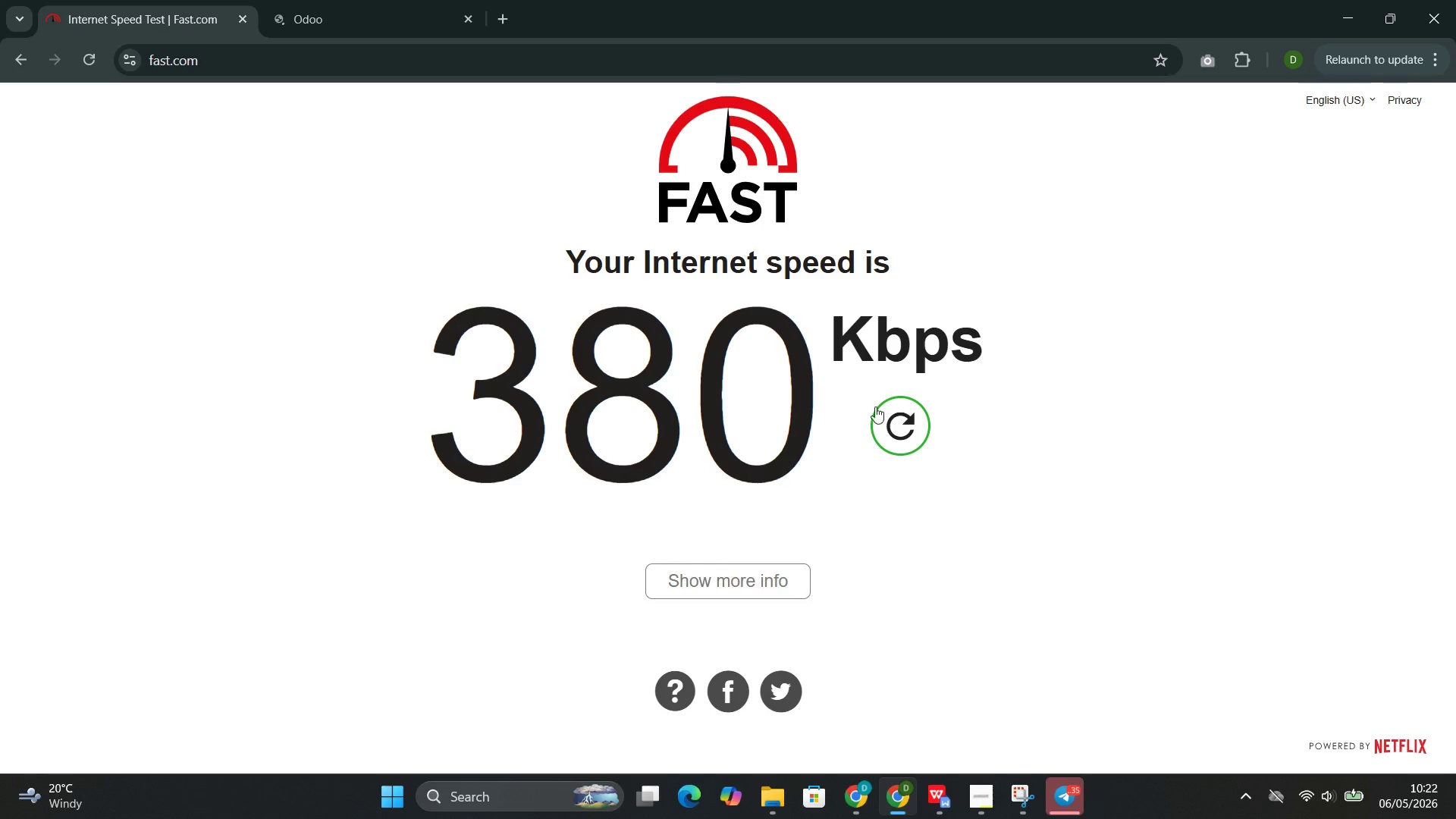 
left_click([909, 426])
 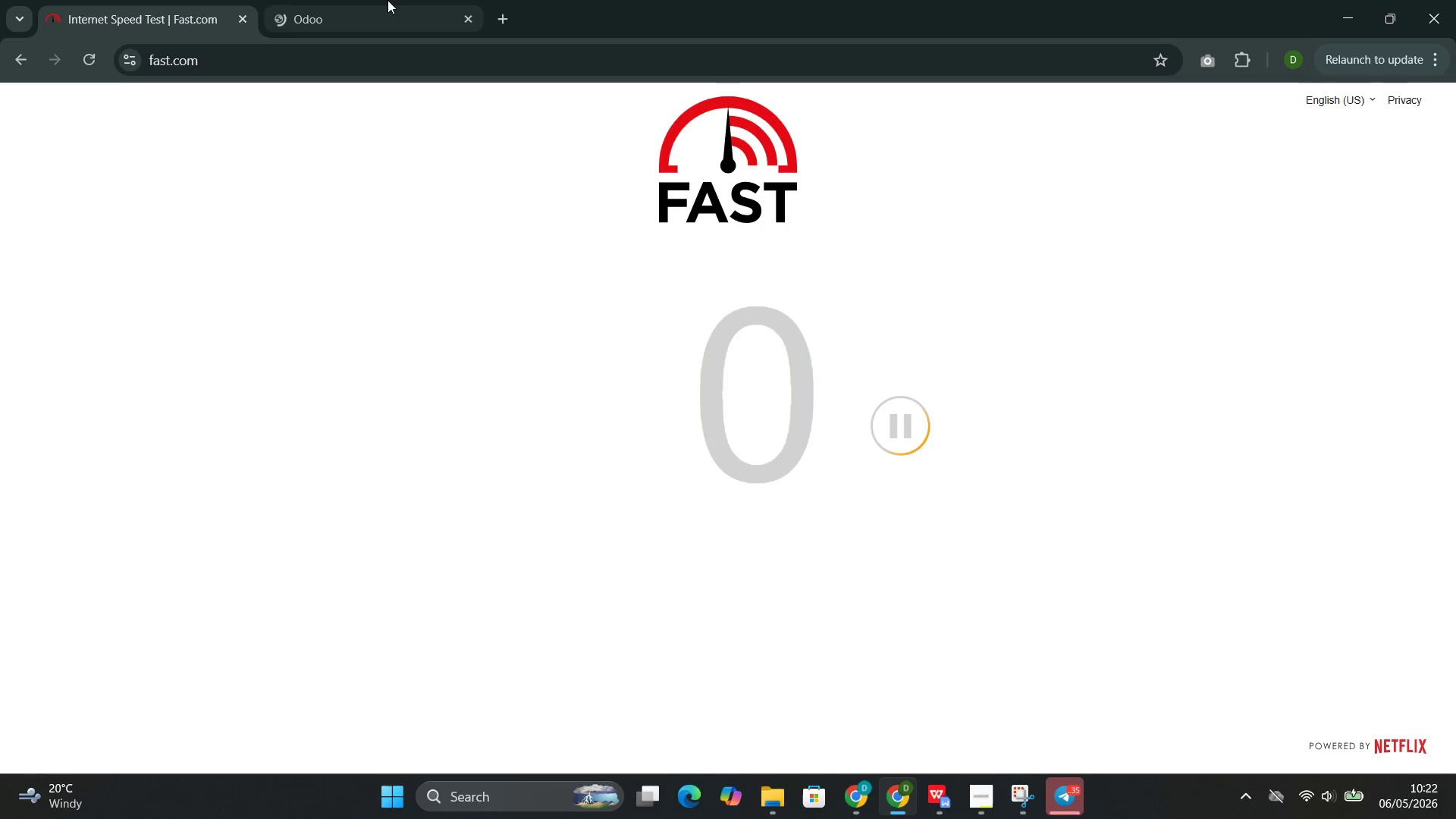 
left_click([383, 1])
 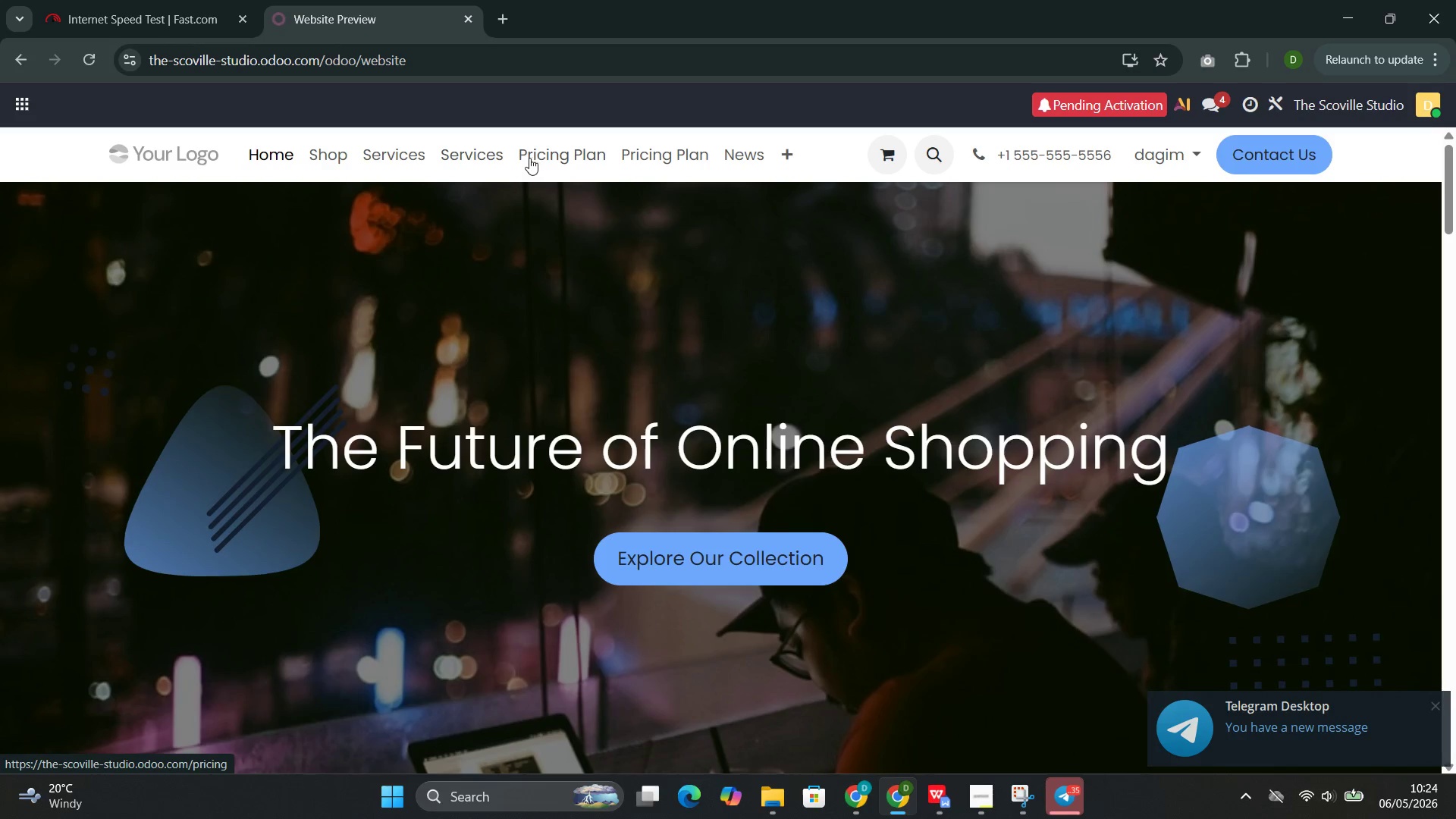 
wait(112.66)
 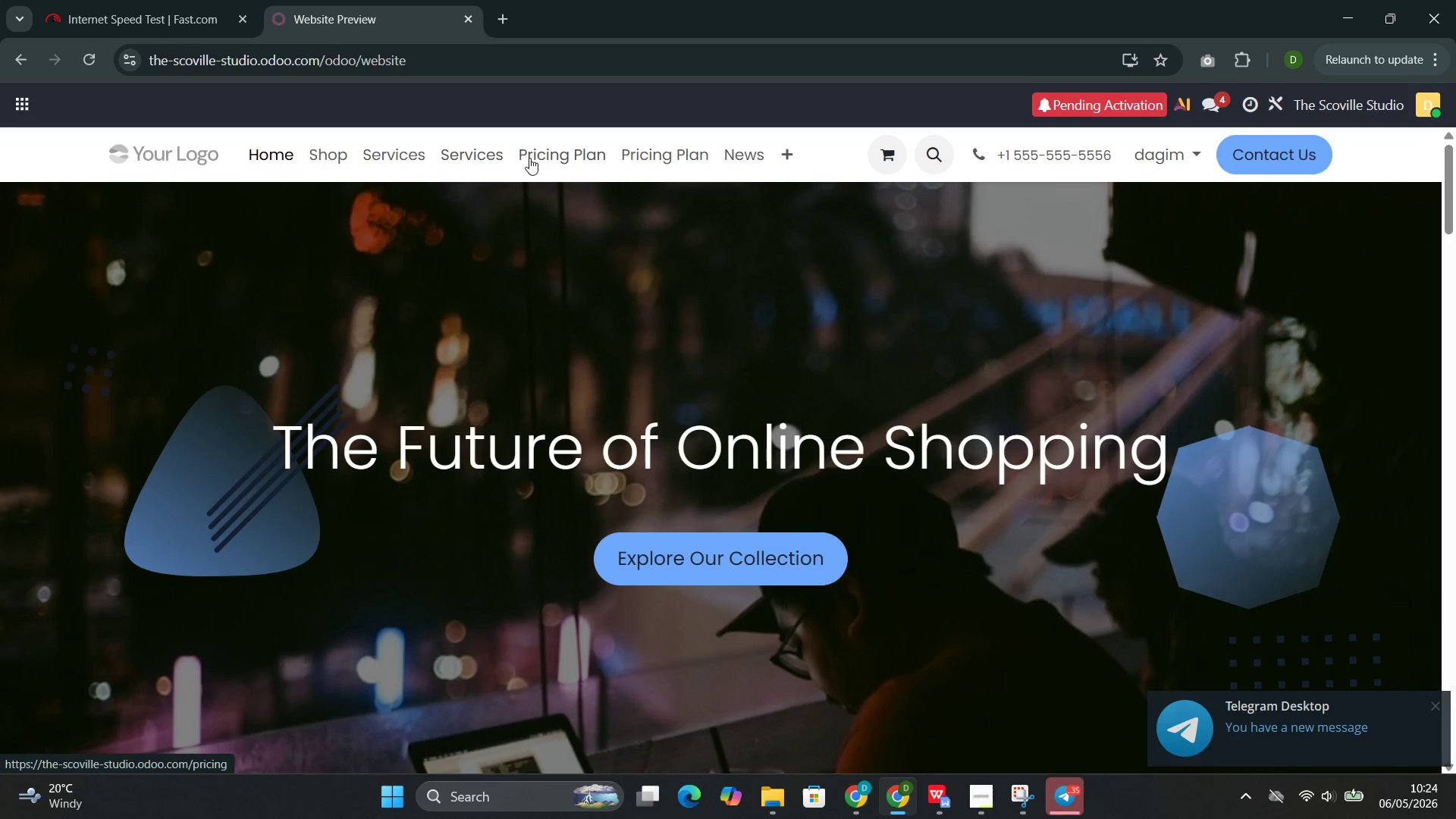 
left_click([130, 106])
 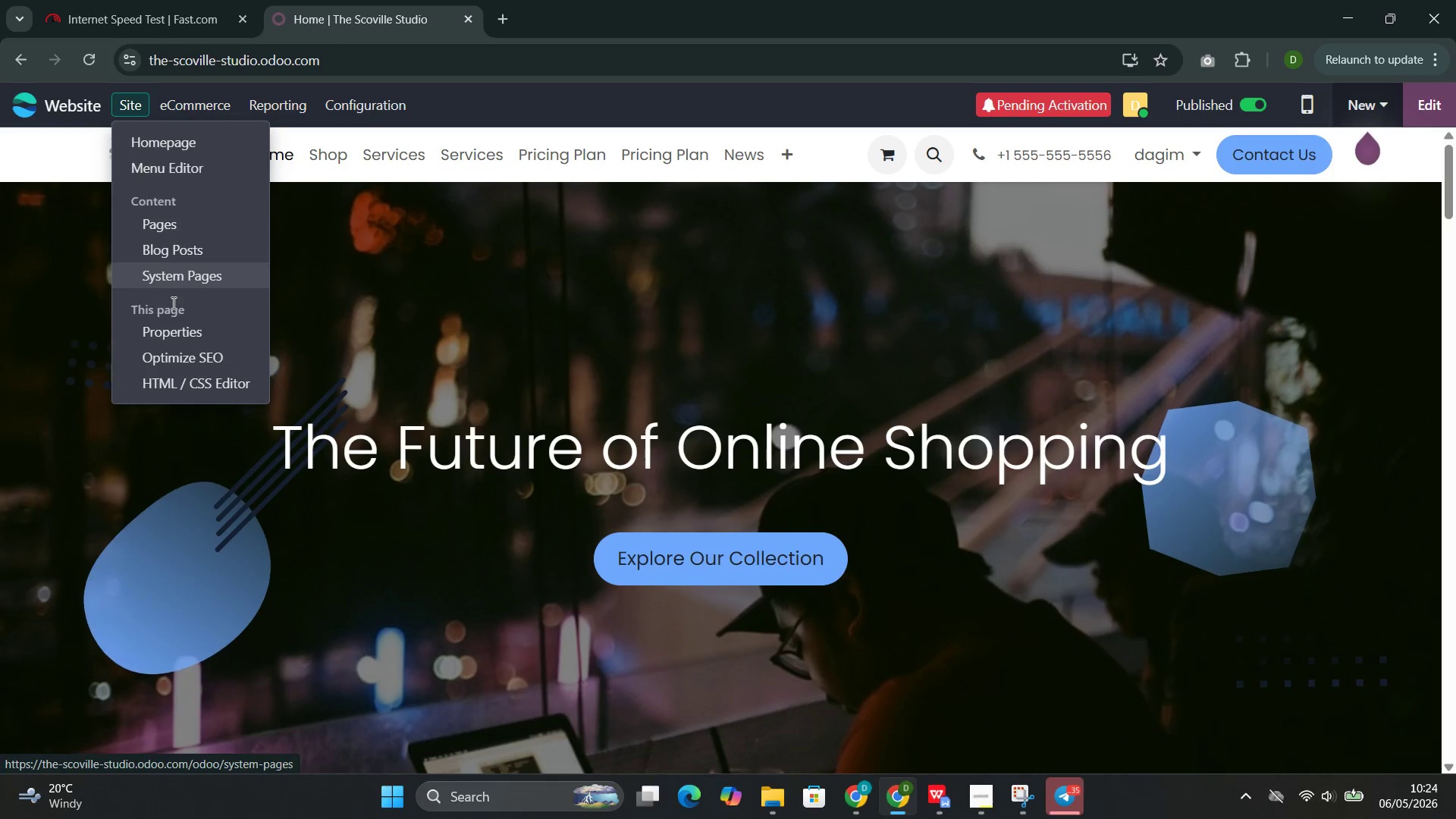 
left_click([190, 279])
 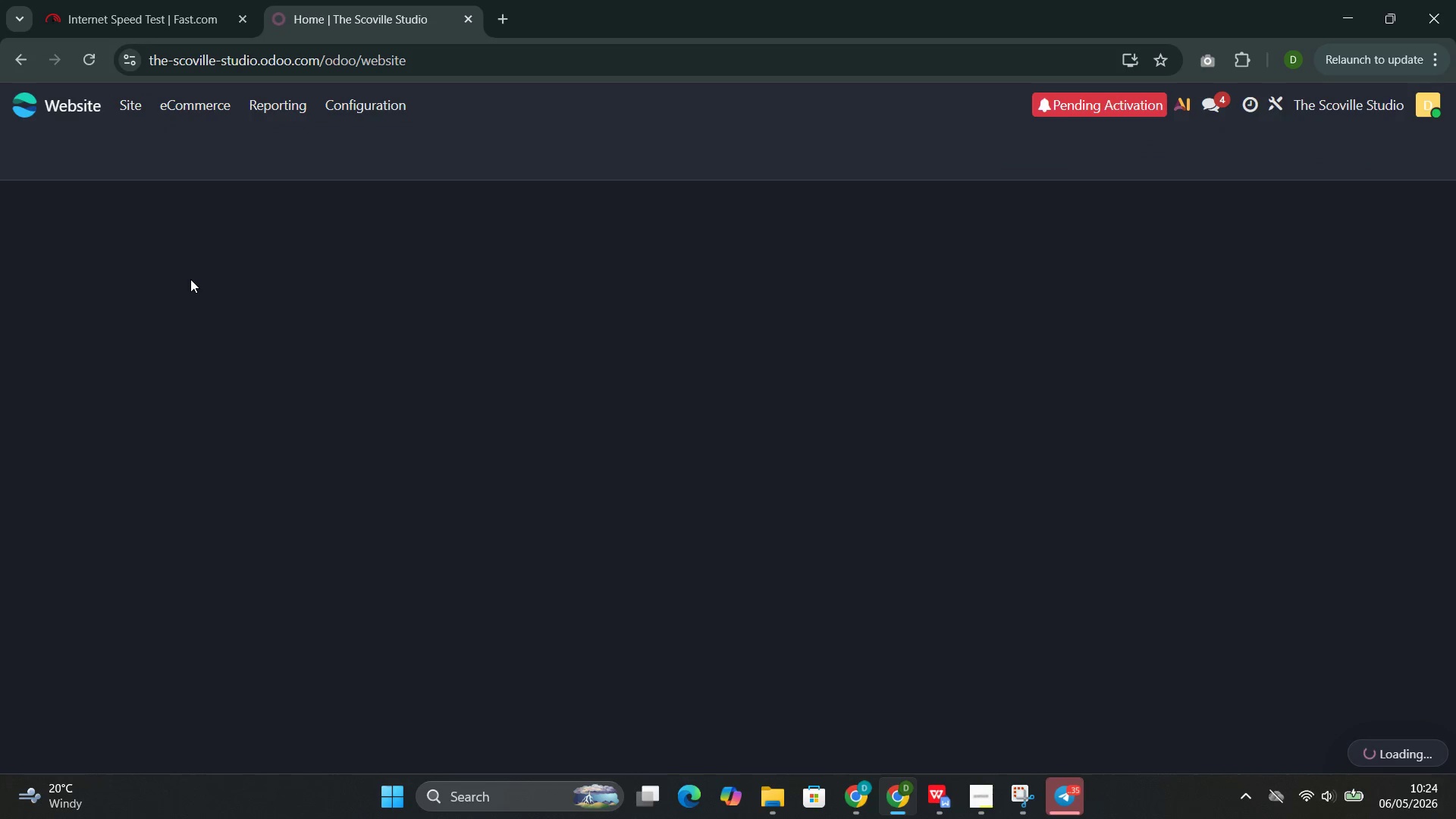 
wait(8.99)
 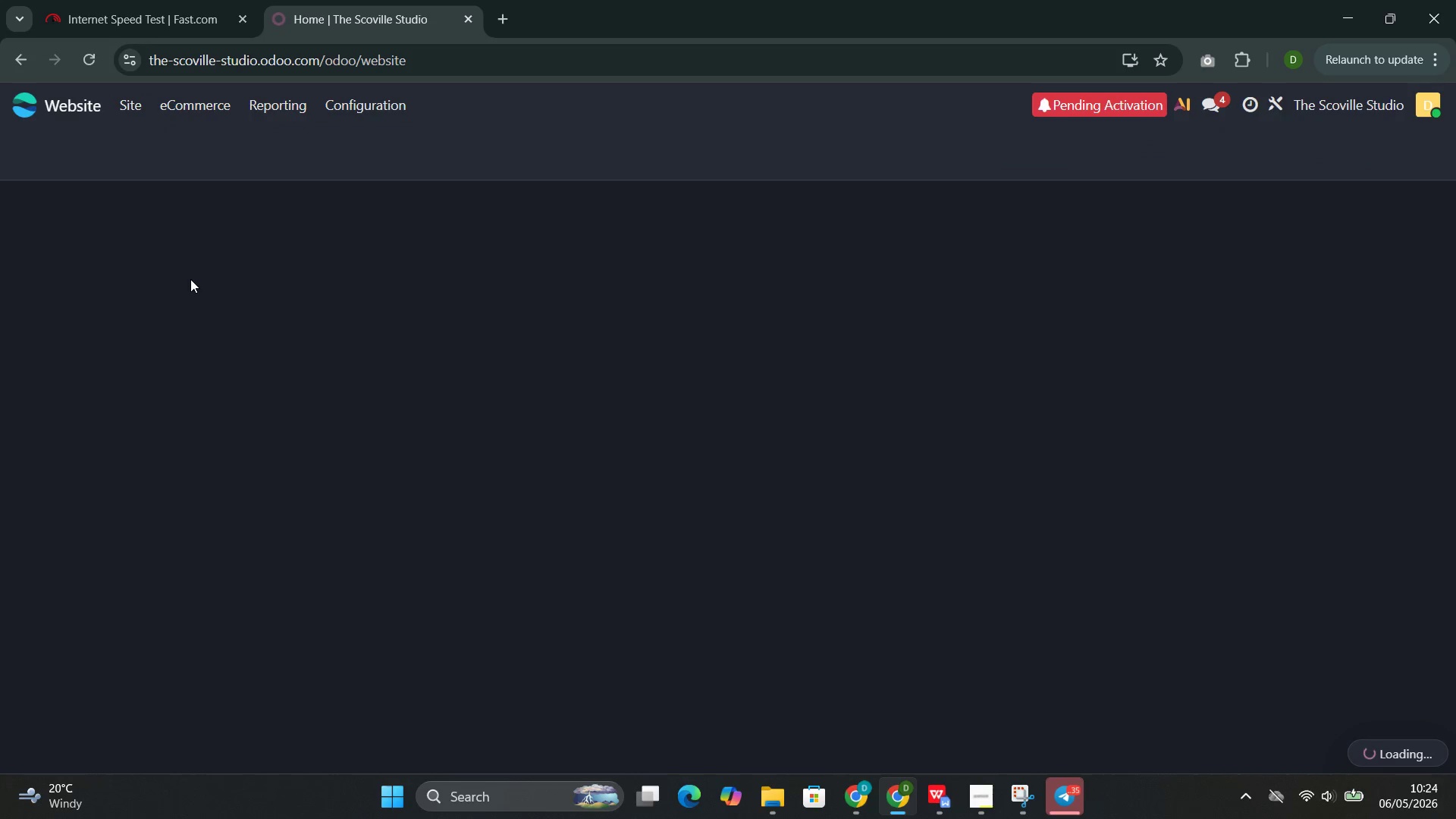 
left_click([127, 104])
 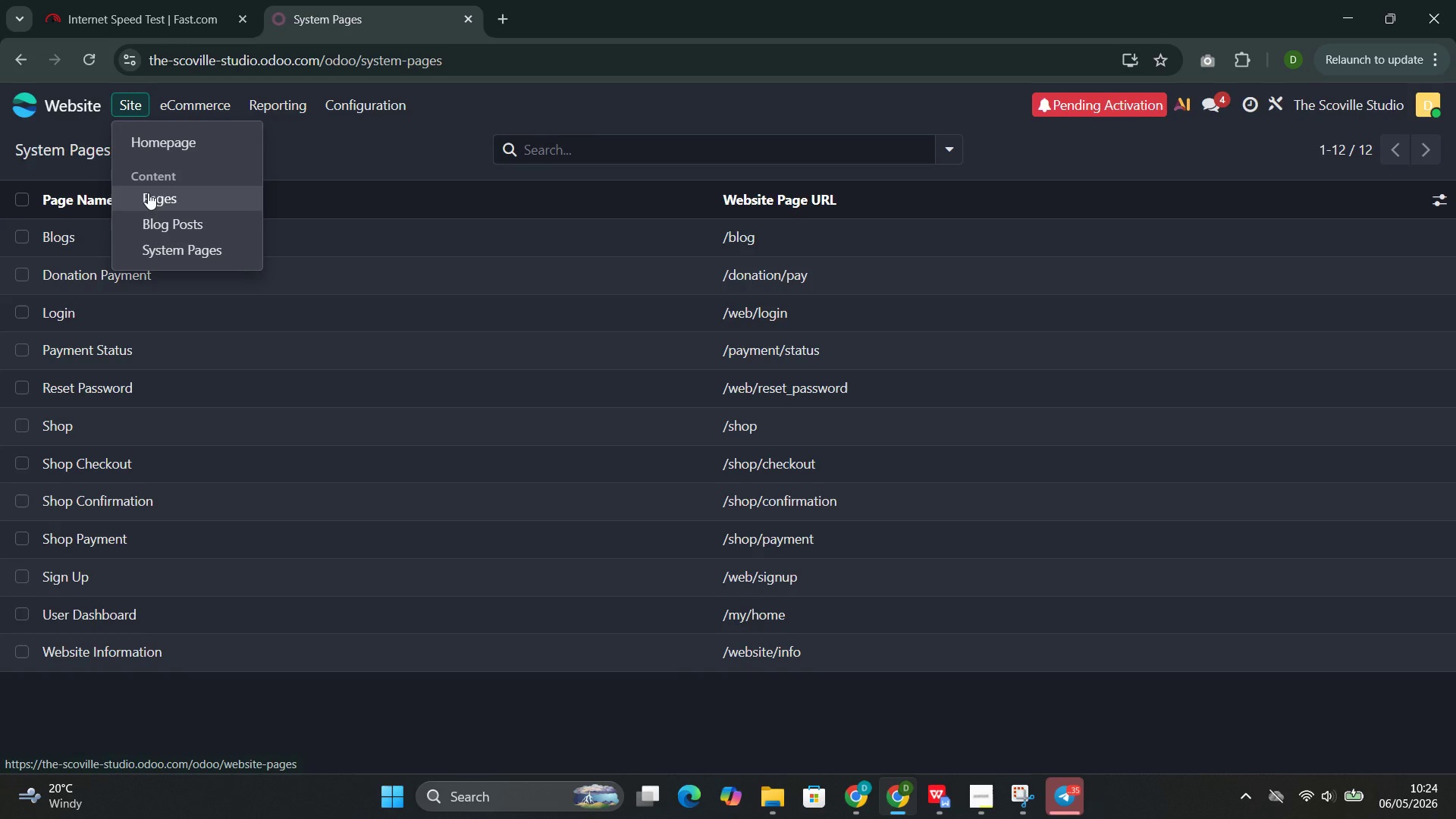 
left_click([148, 193])
 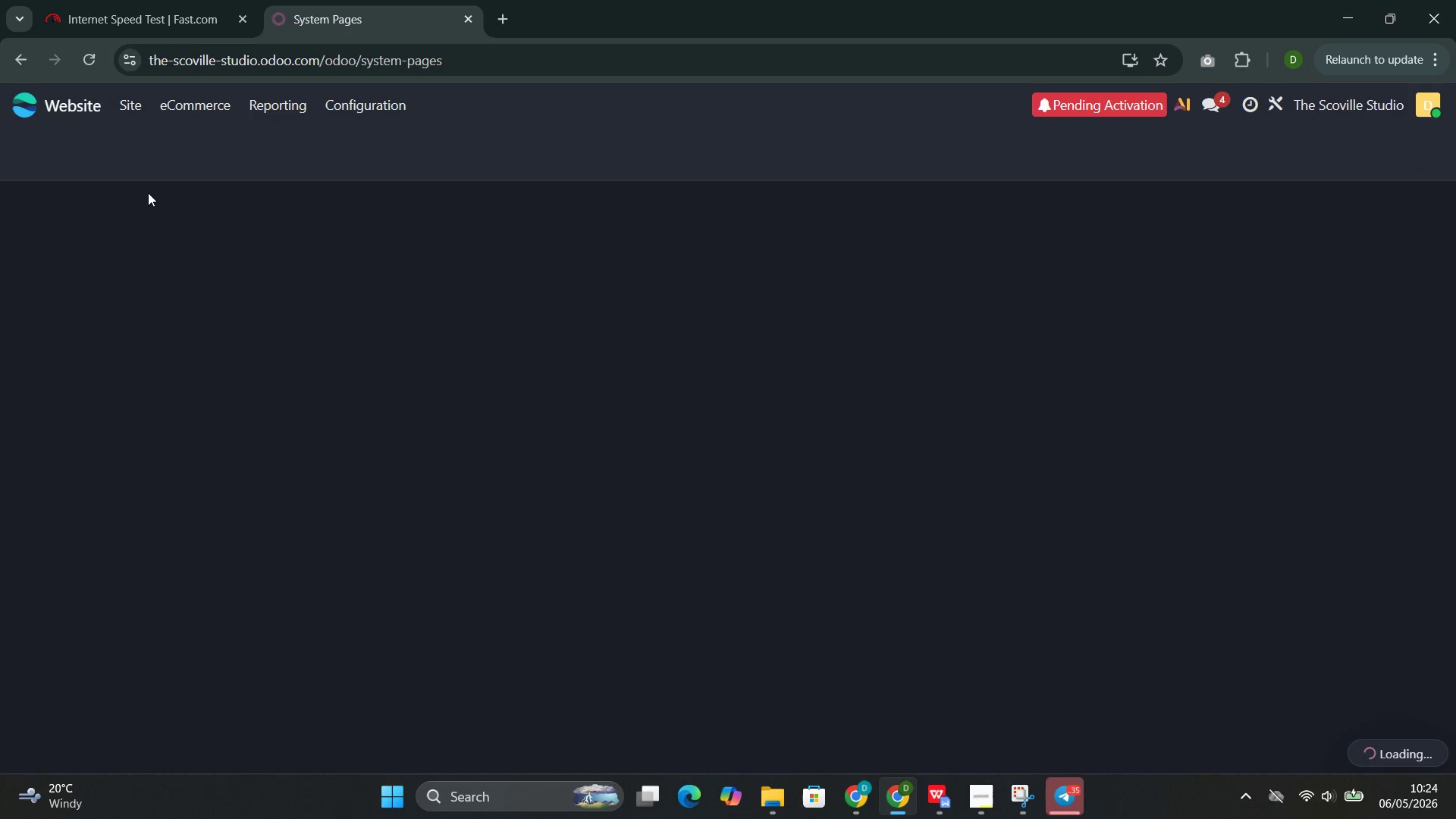 
wait(9.85)
 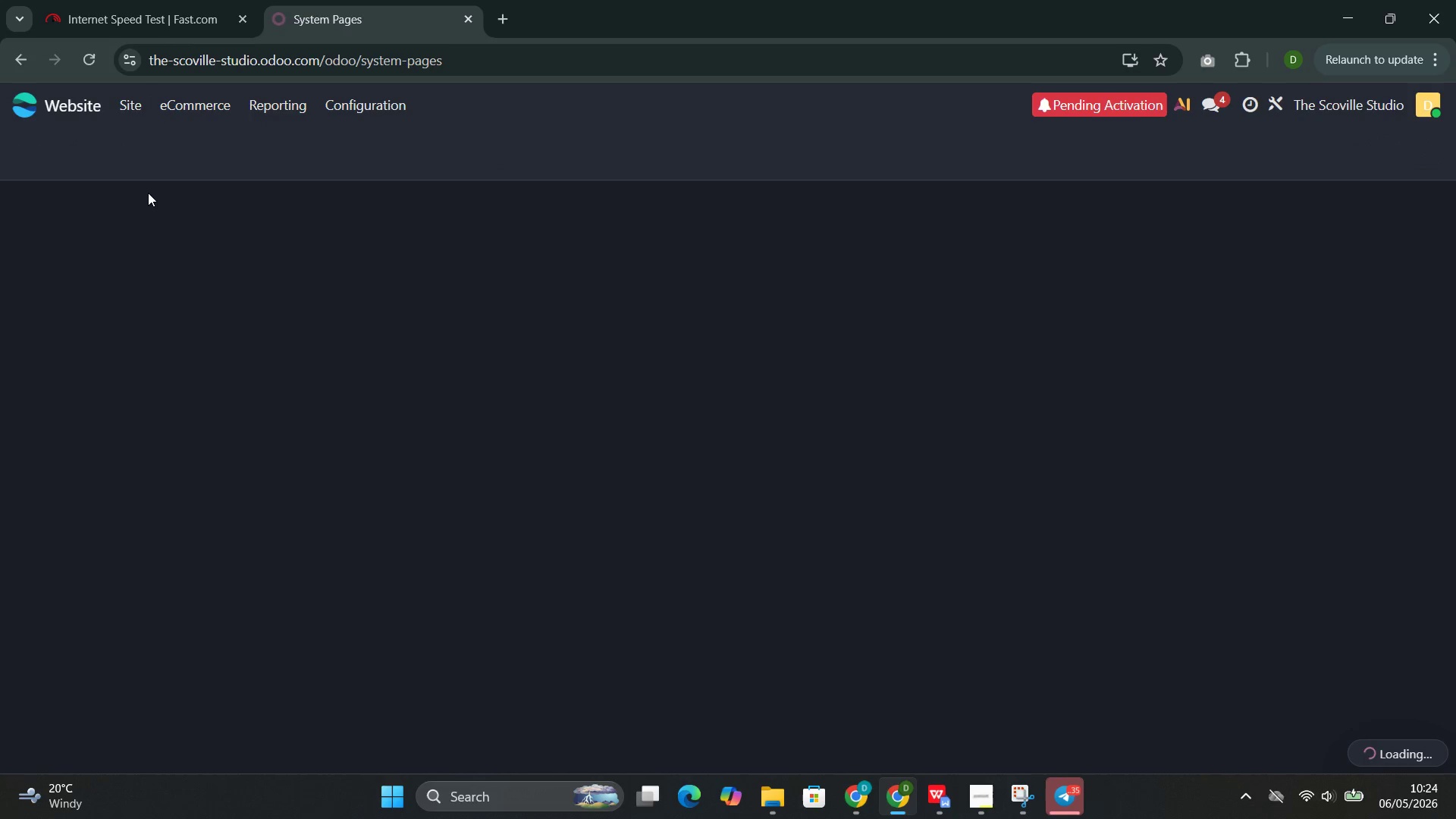 
mouse_move([94, 208])
 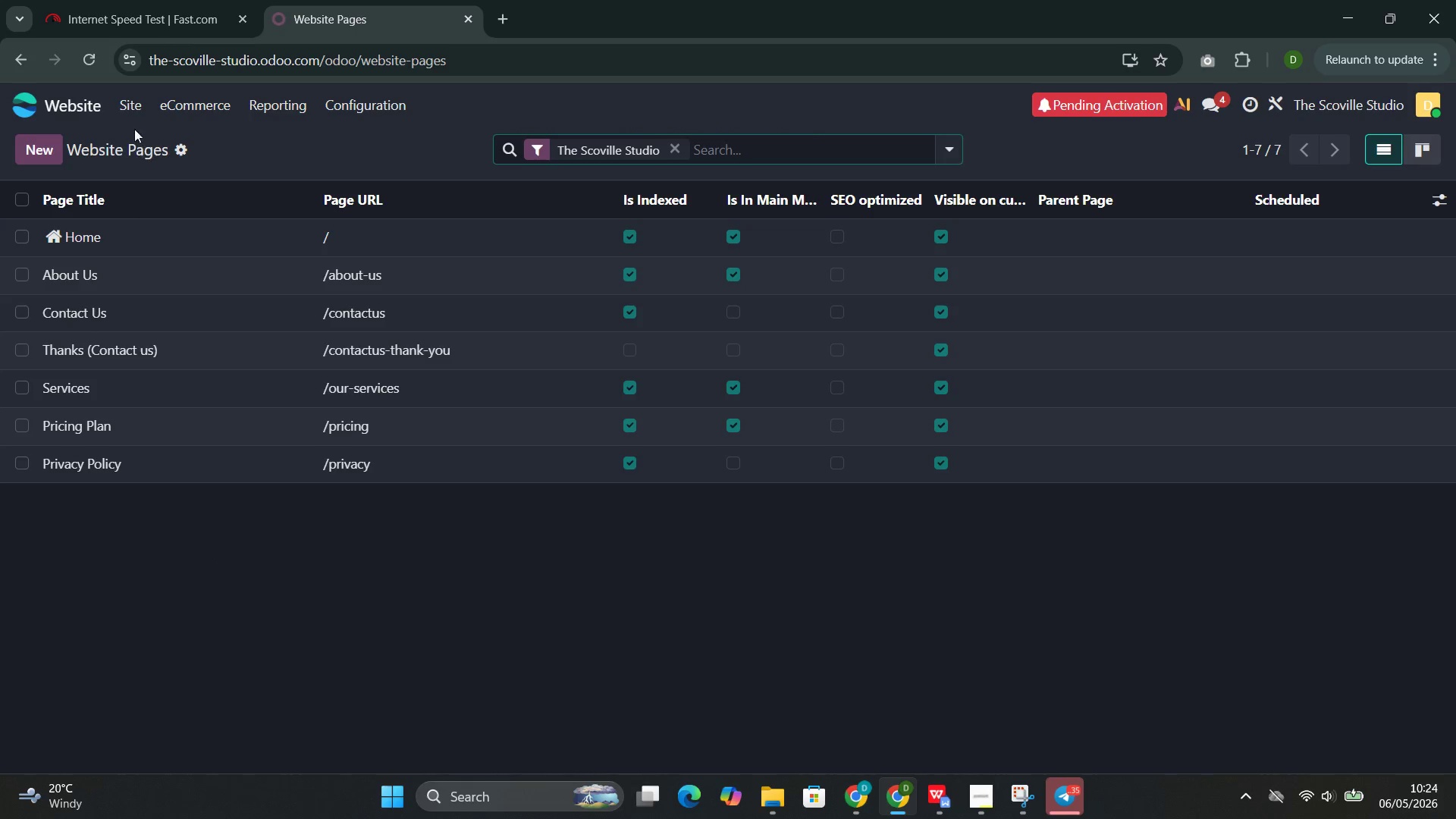 
left_click([135, 109])
 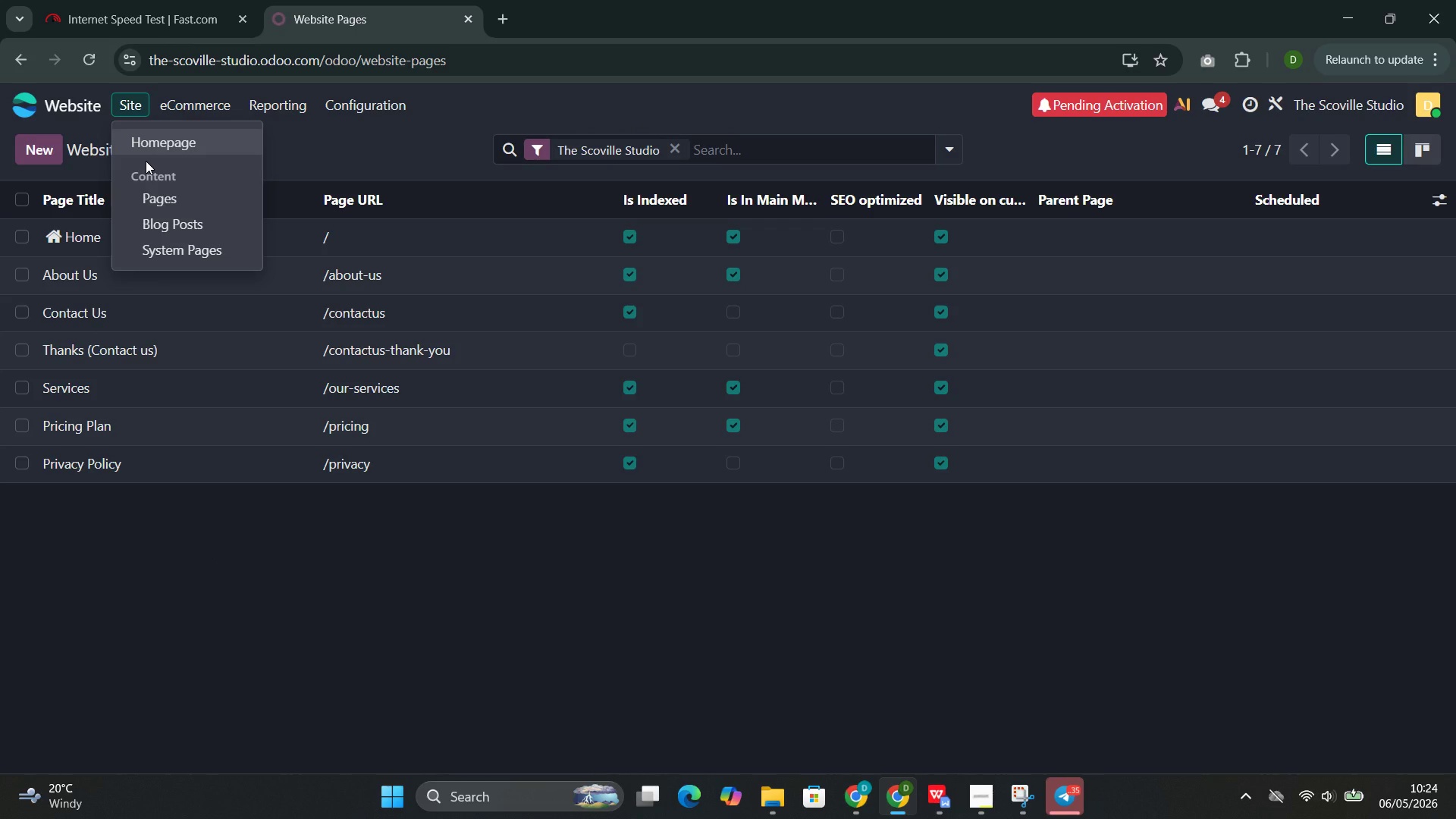 
wait(5.48)
 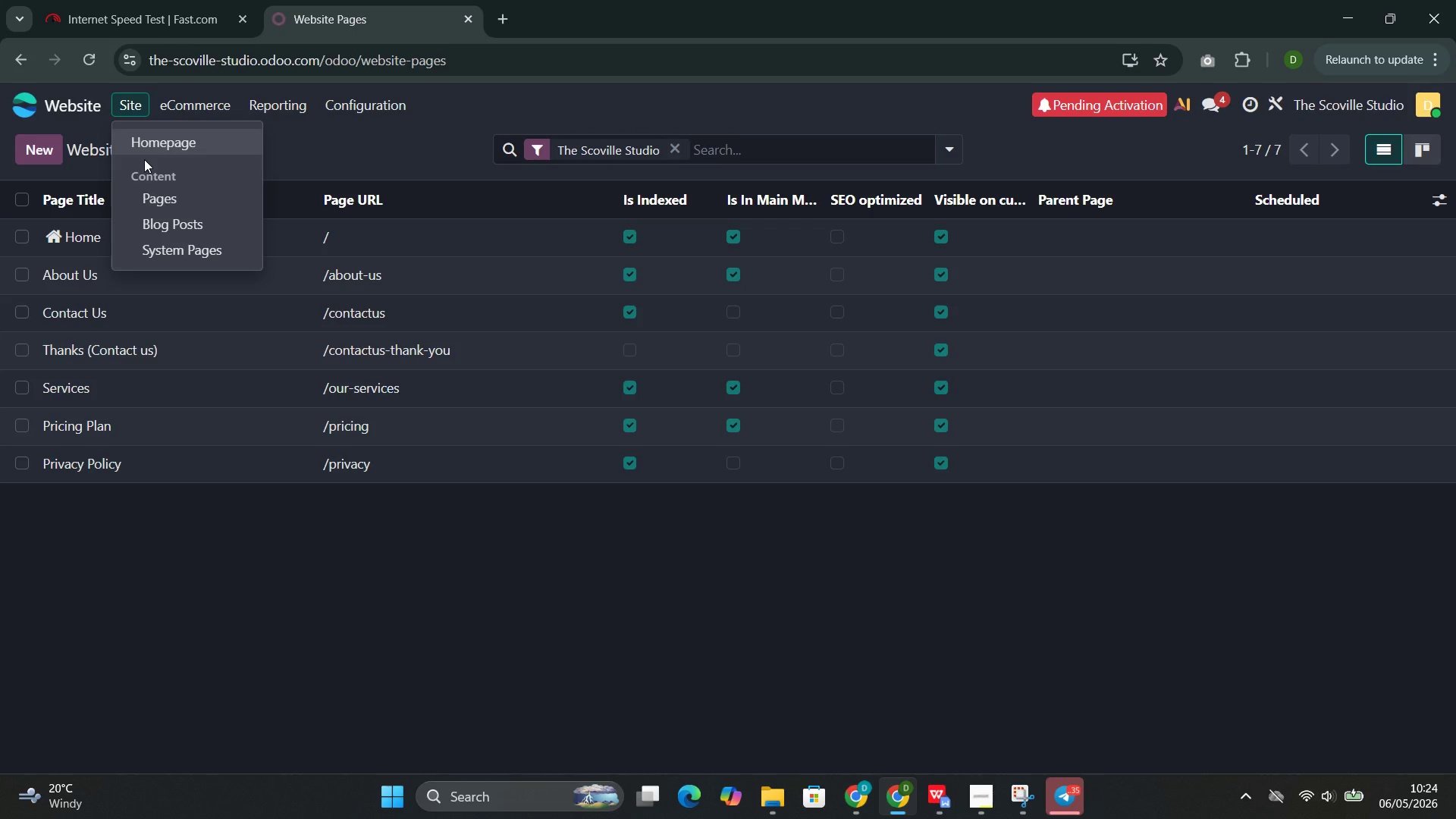 
left_click([280, 539])
 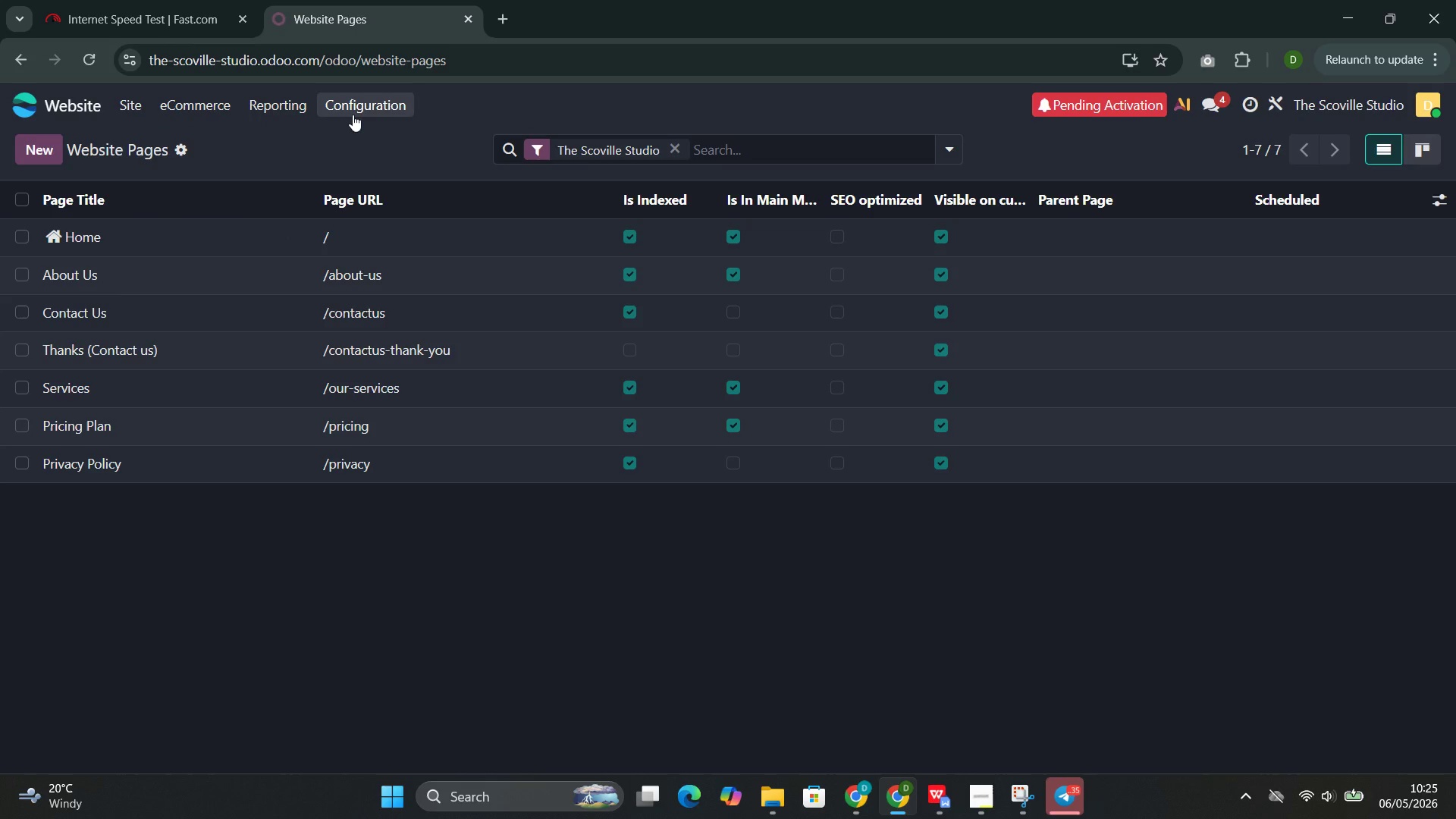 
wait(8.11)
 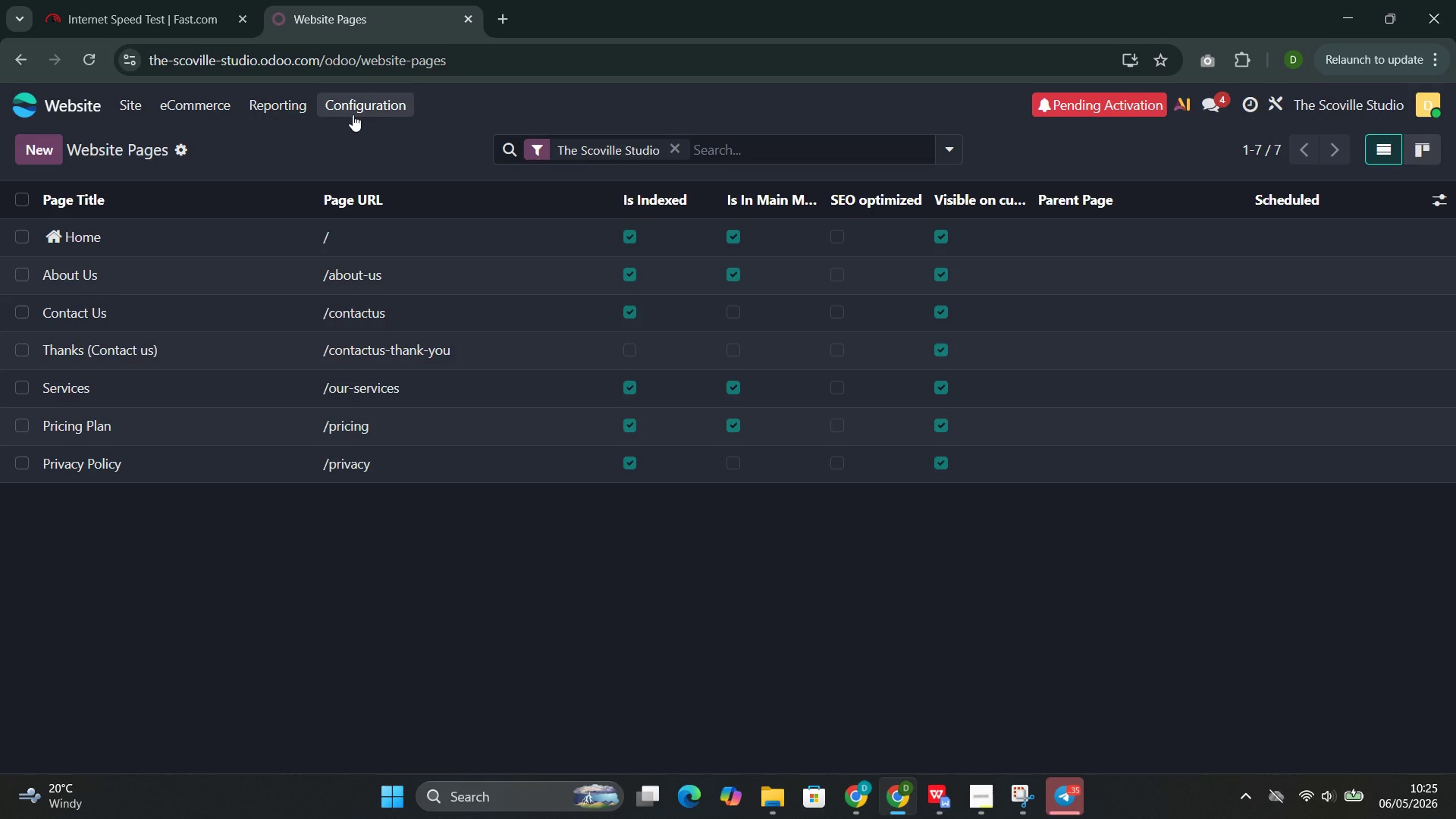 
left_click([362, 111])
 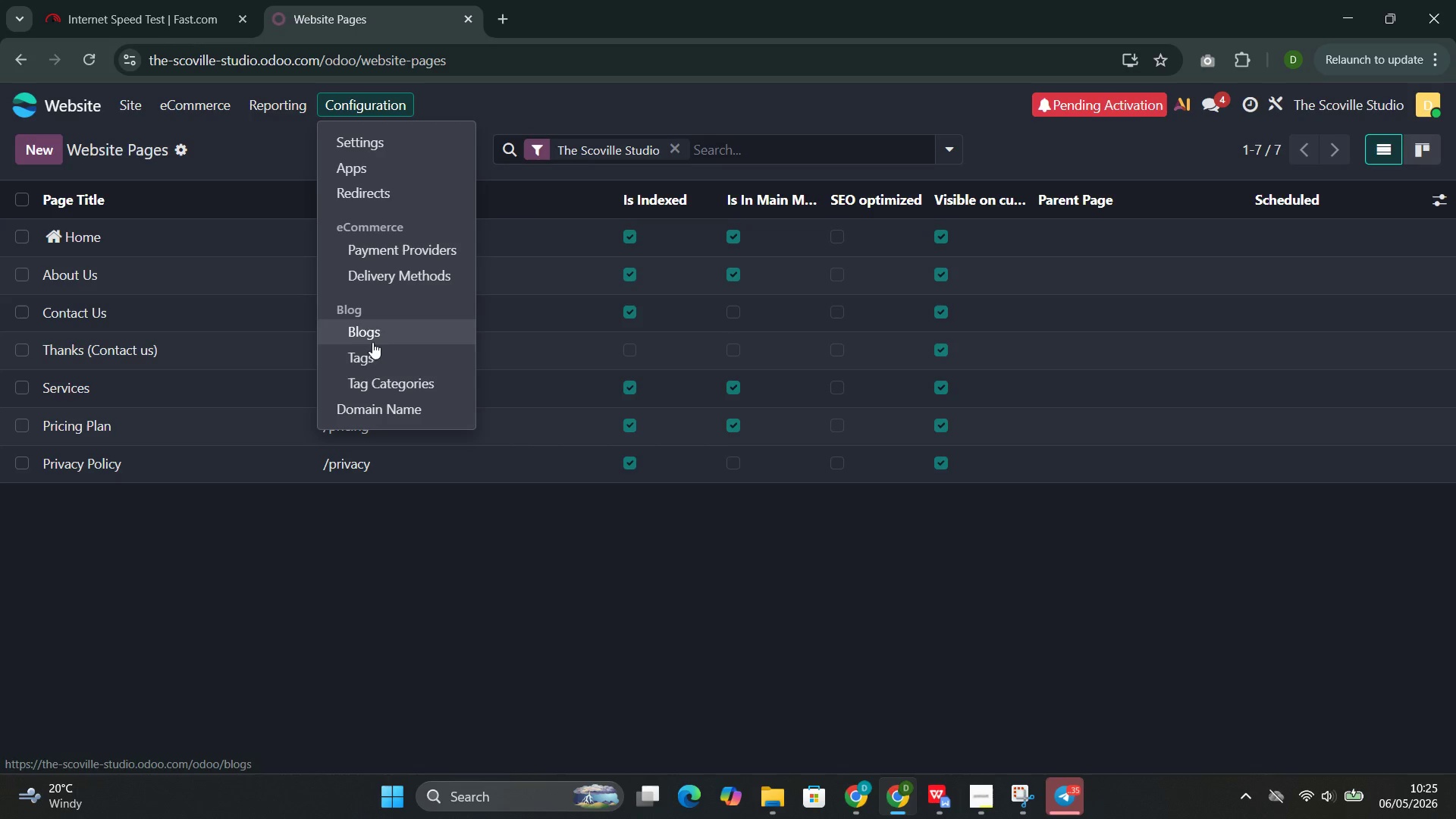 
left_click([376, 337])
 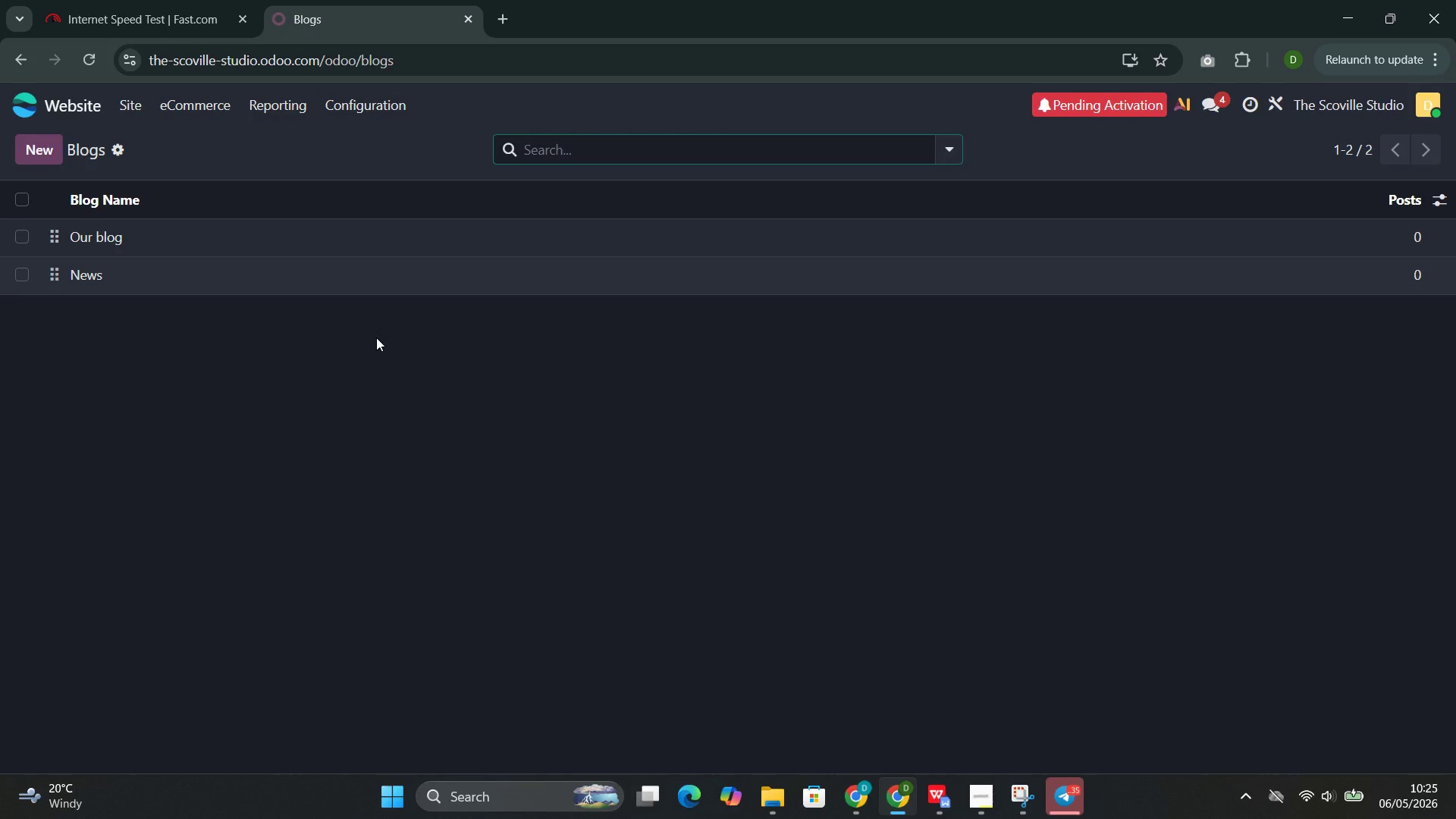 
left_click([36, 149])
 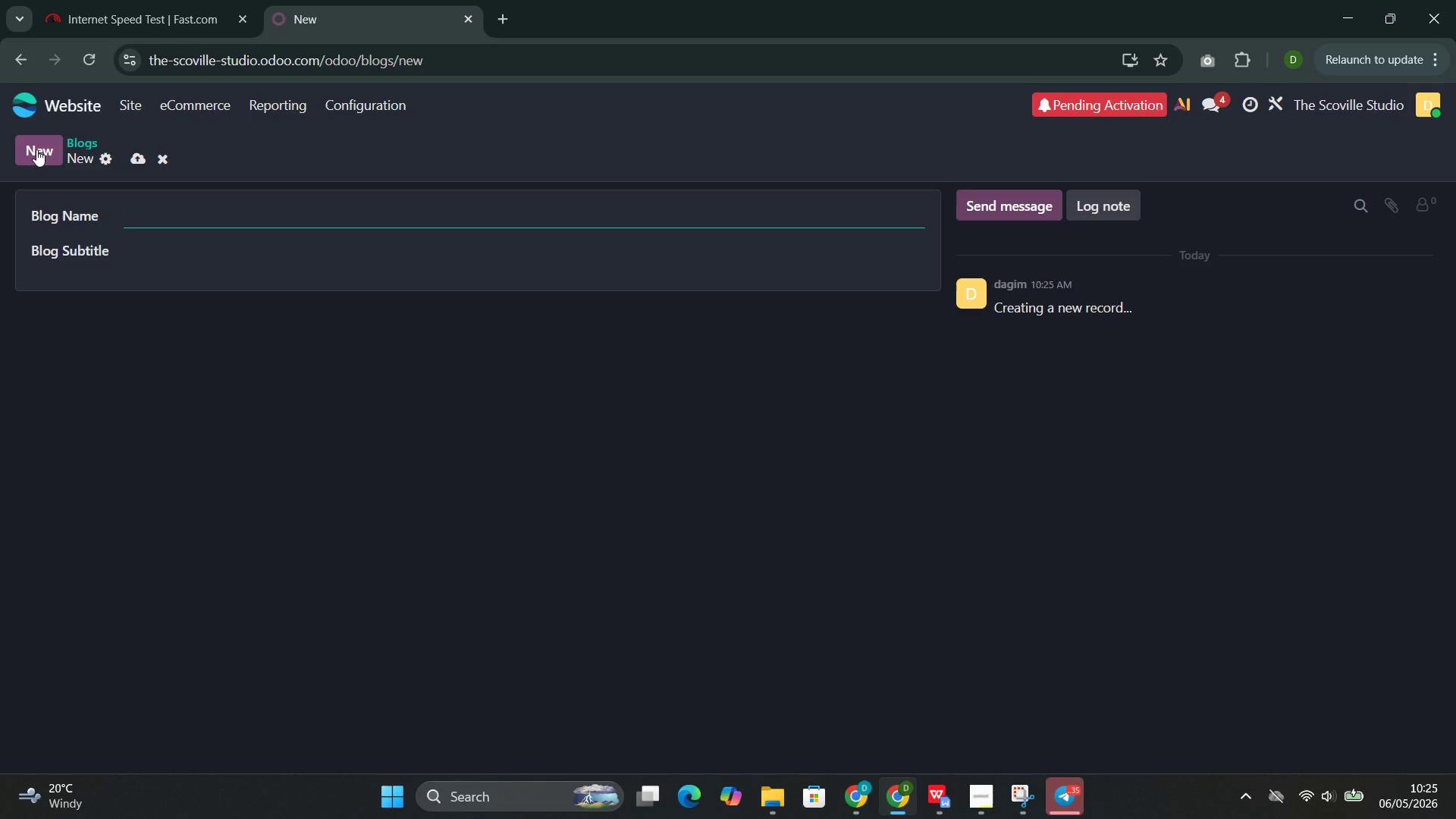 
wait(16.16)
 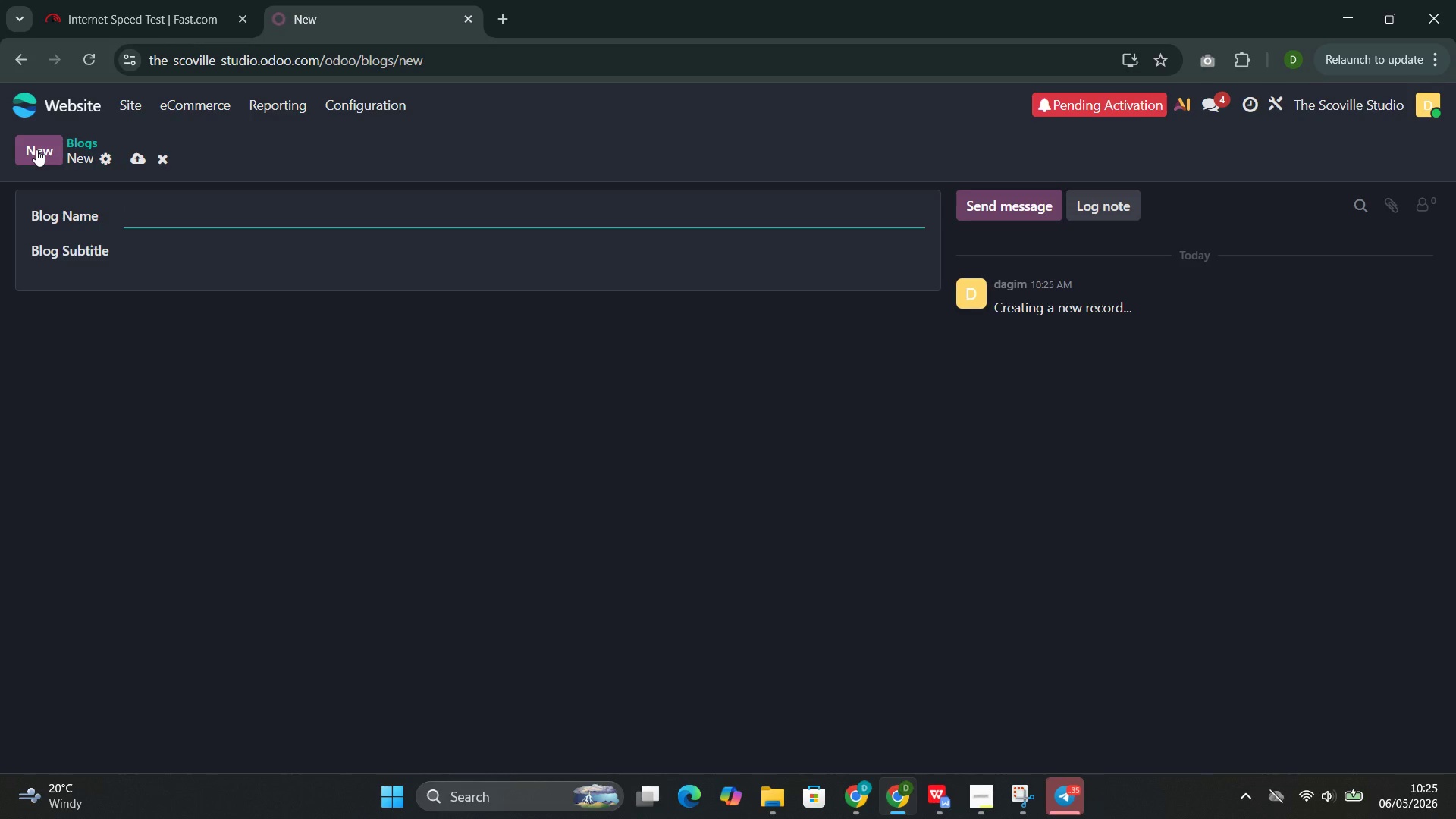 
type(The Scoville Studio Jour)
key(Backspace)
type(rnal )
 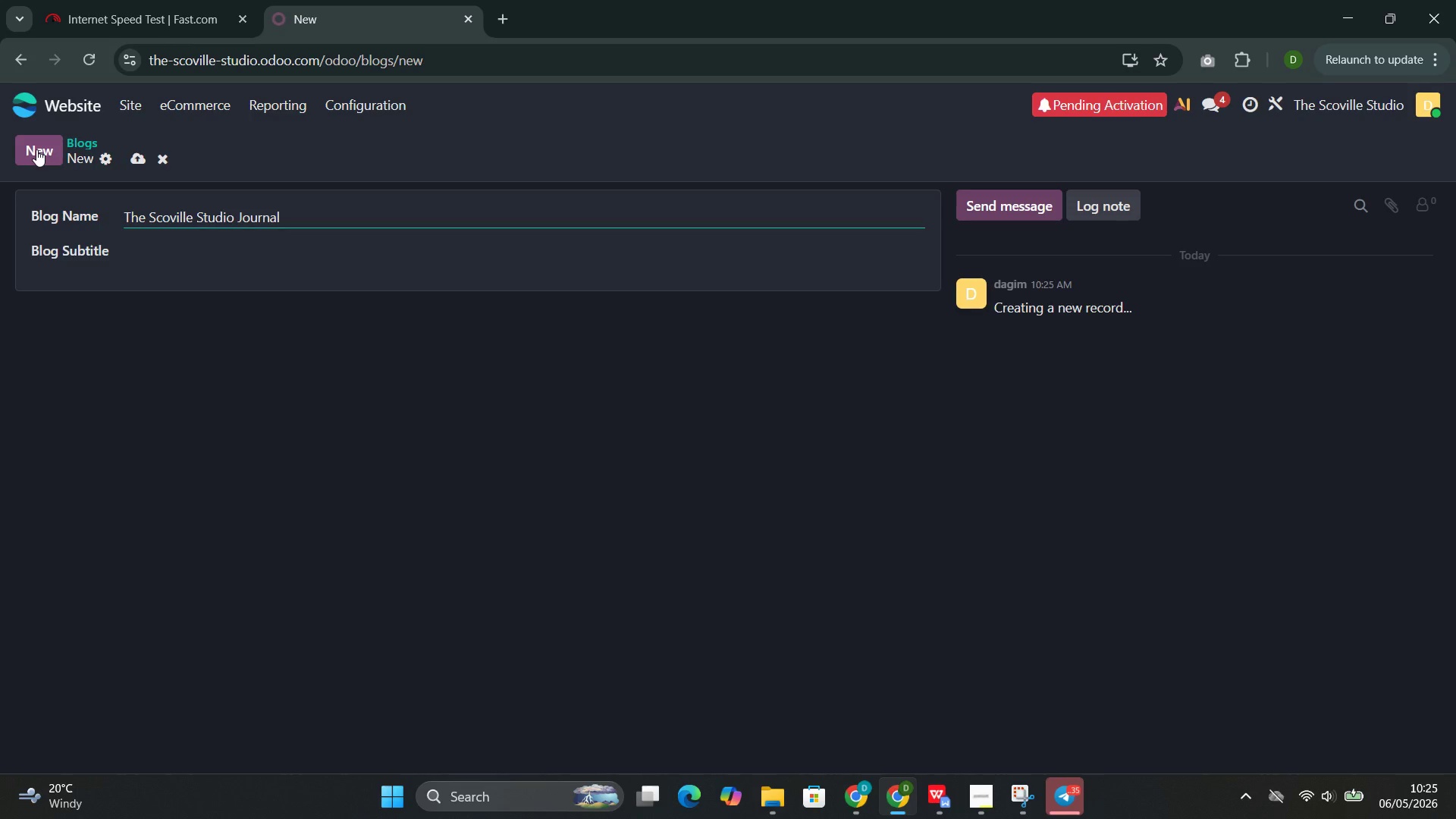 
left_click([143, 242])
 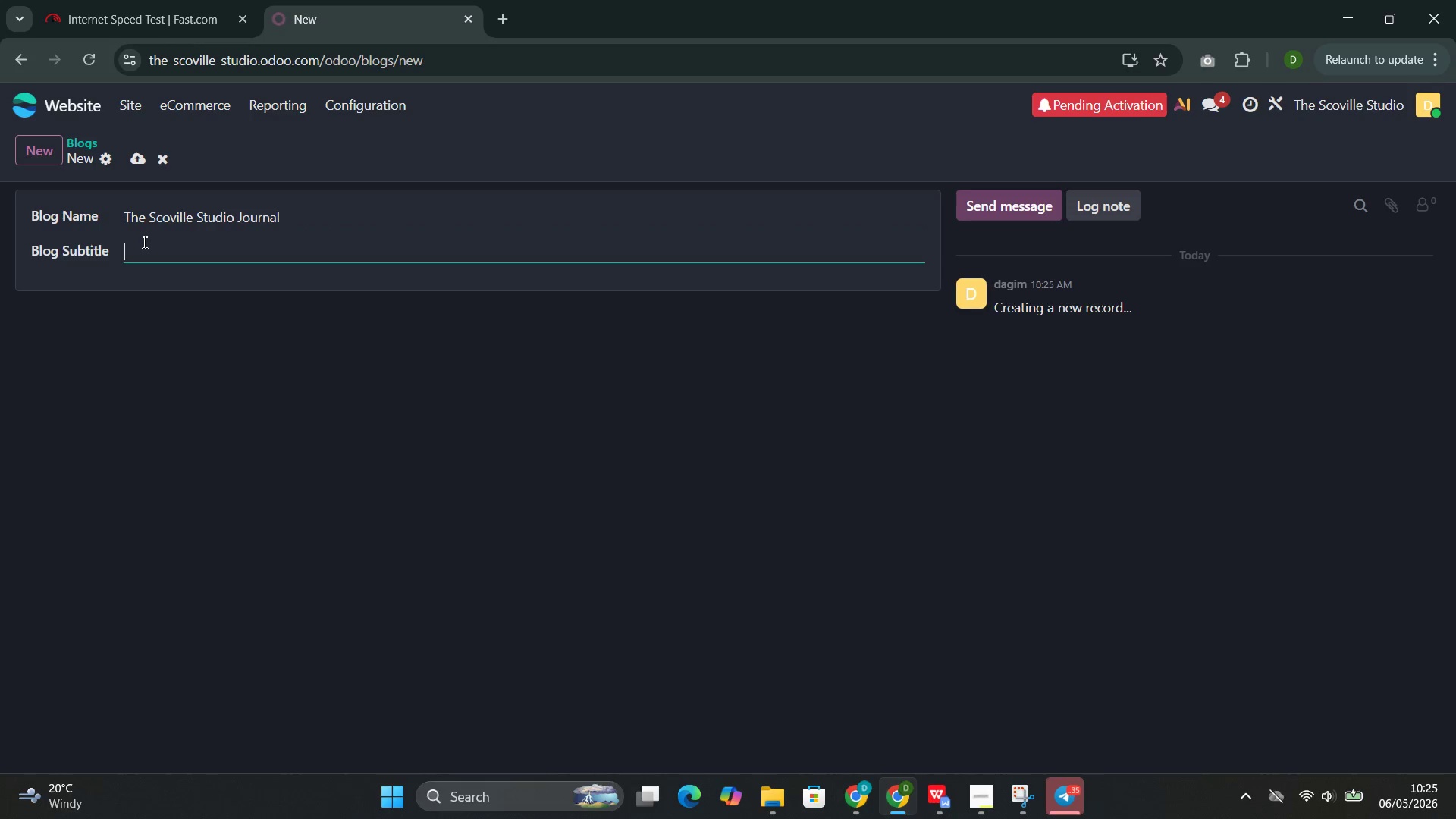 
wait(6.53)
 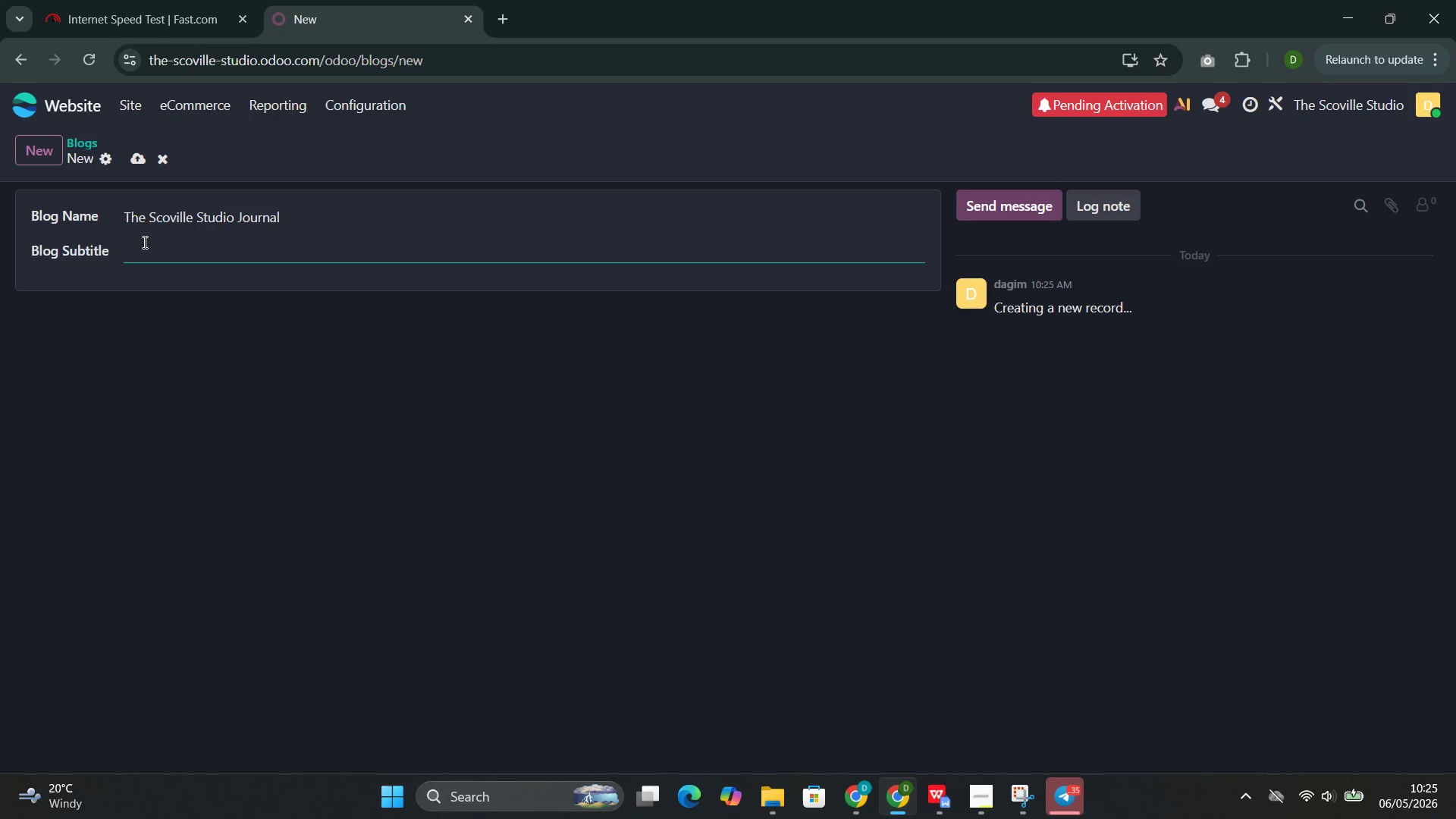 
type(Craft Hot Sauce Sto)
 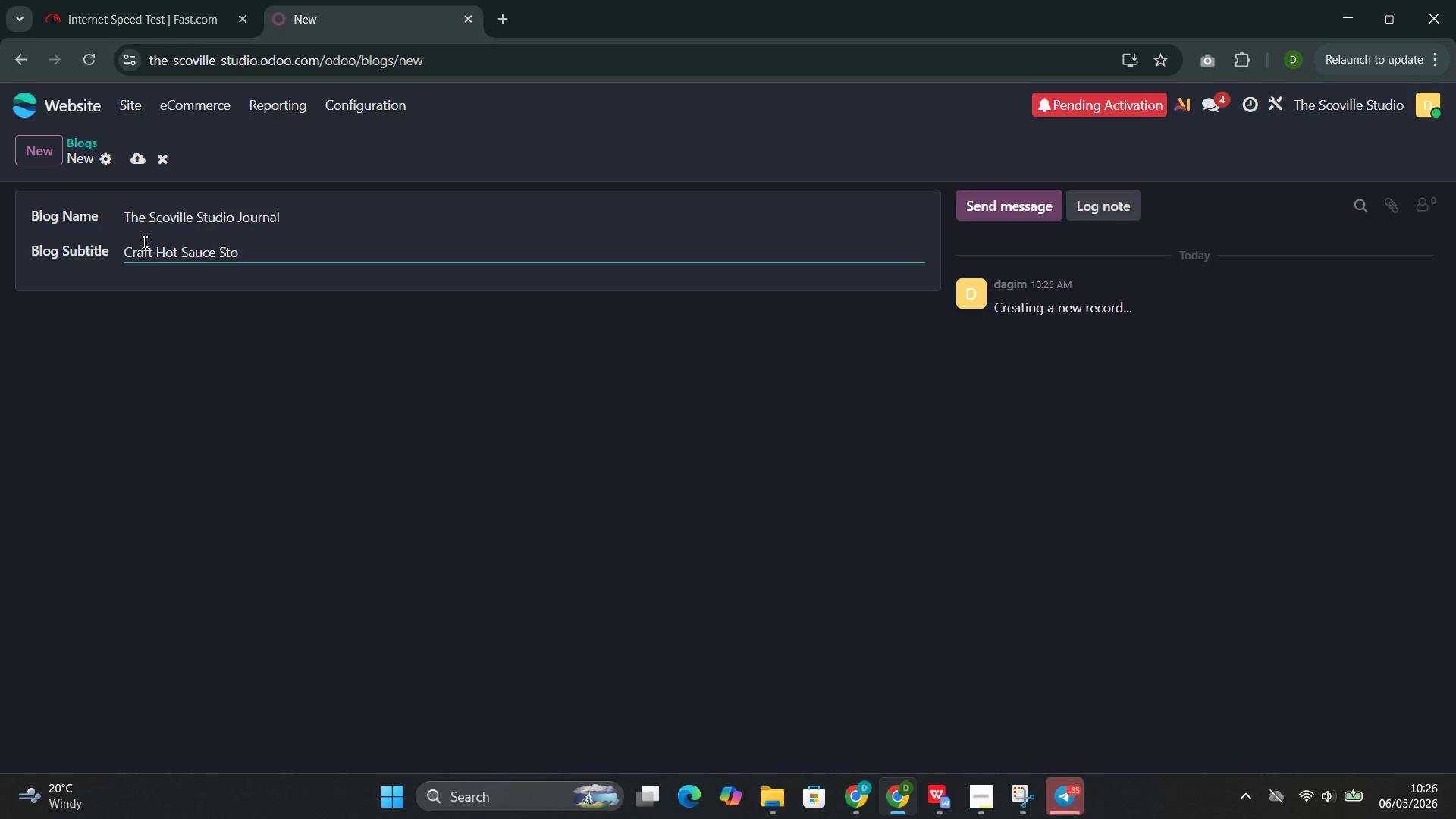 
type(ries & Hear)
key(Backspace)
type(t-Seeker Monthly Insights )
 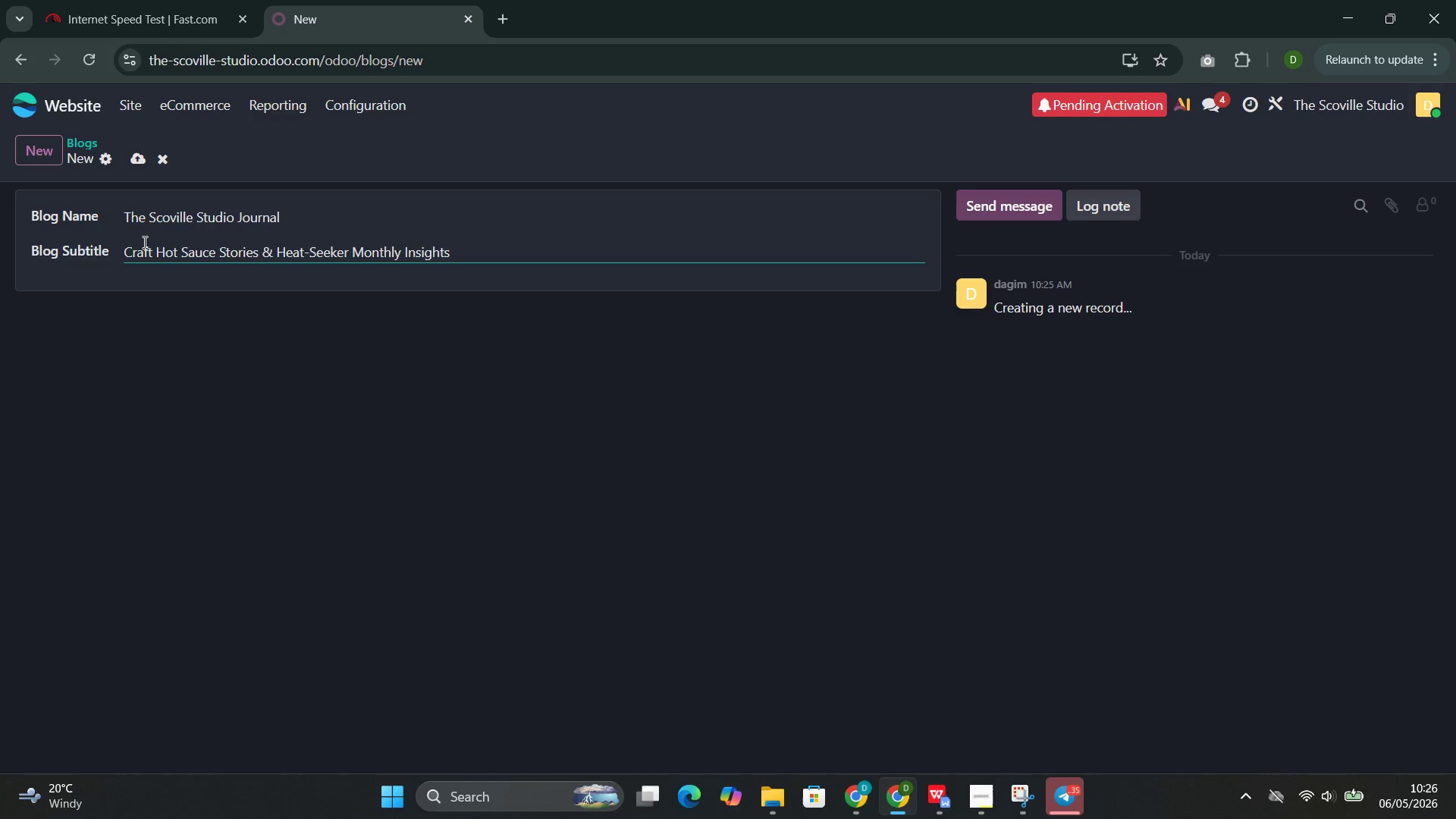 
left_click([137, 157])
 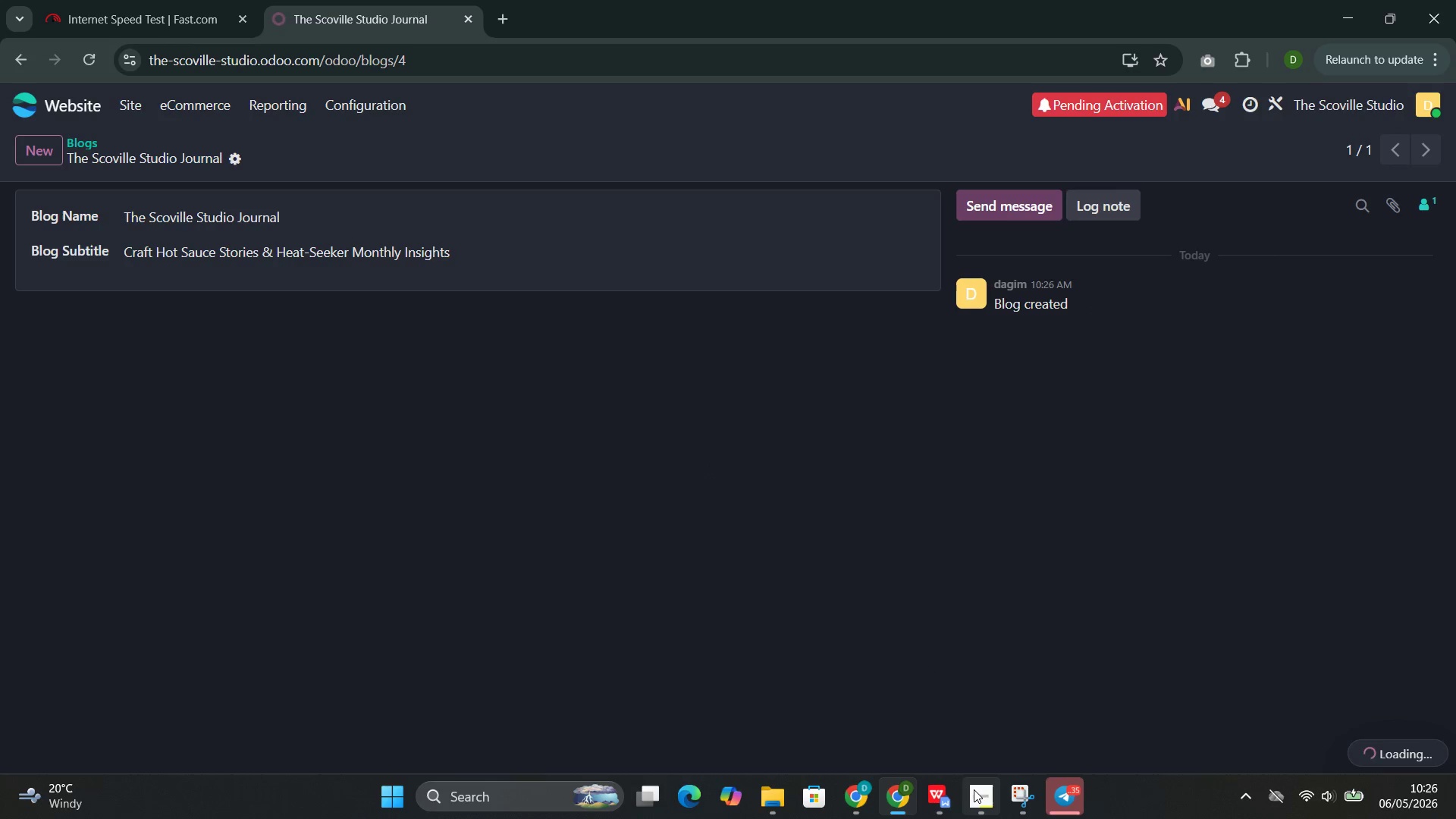 
left_click([914, 695])